 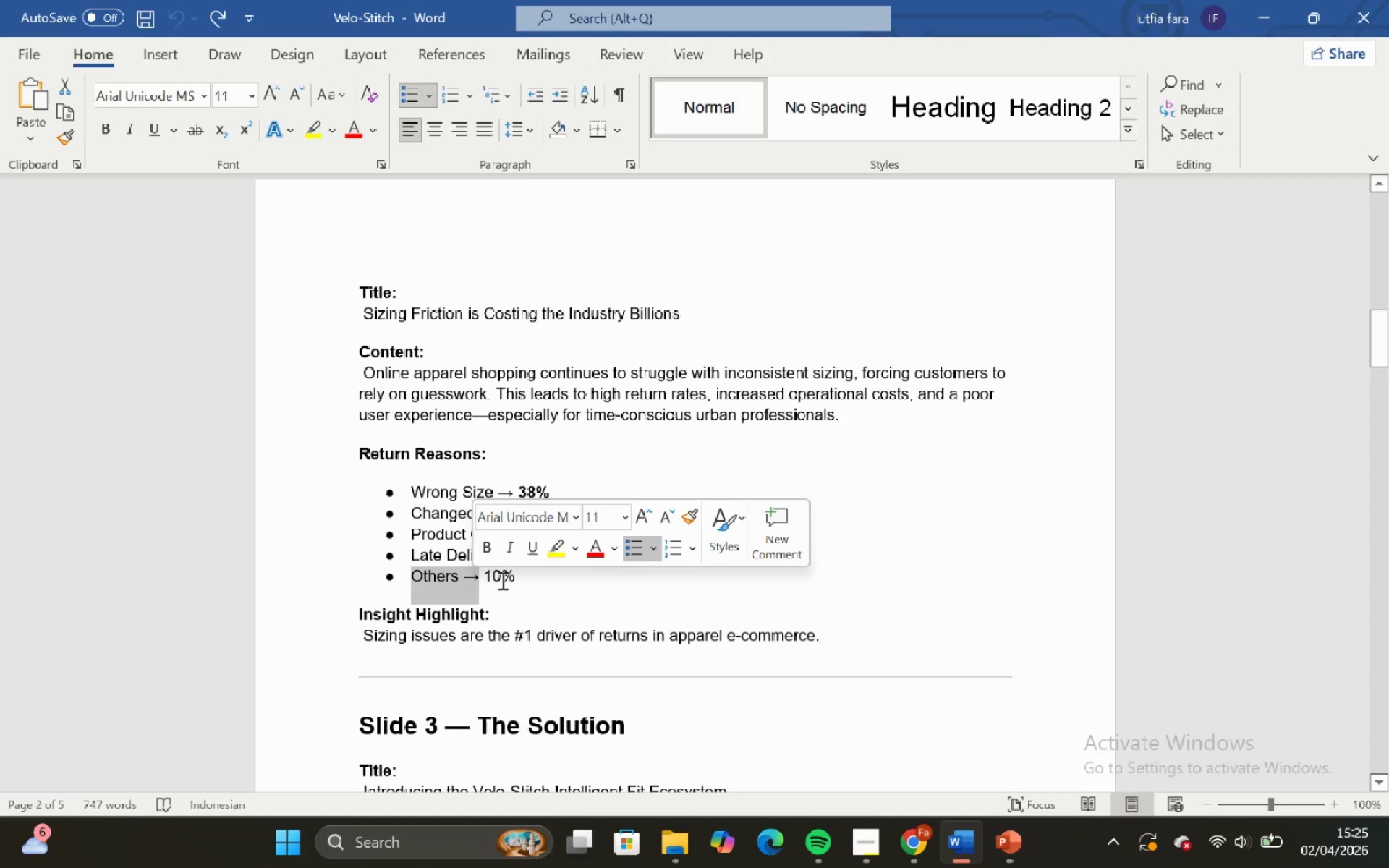 
left_click([584, 591])
 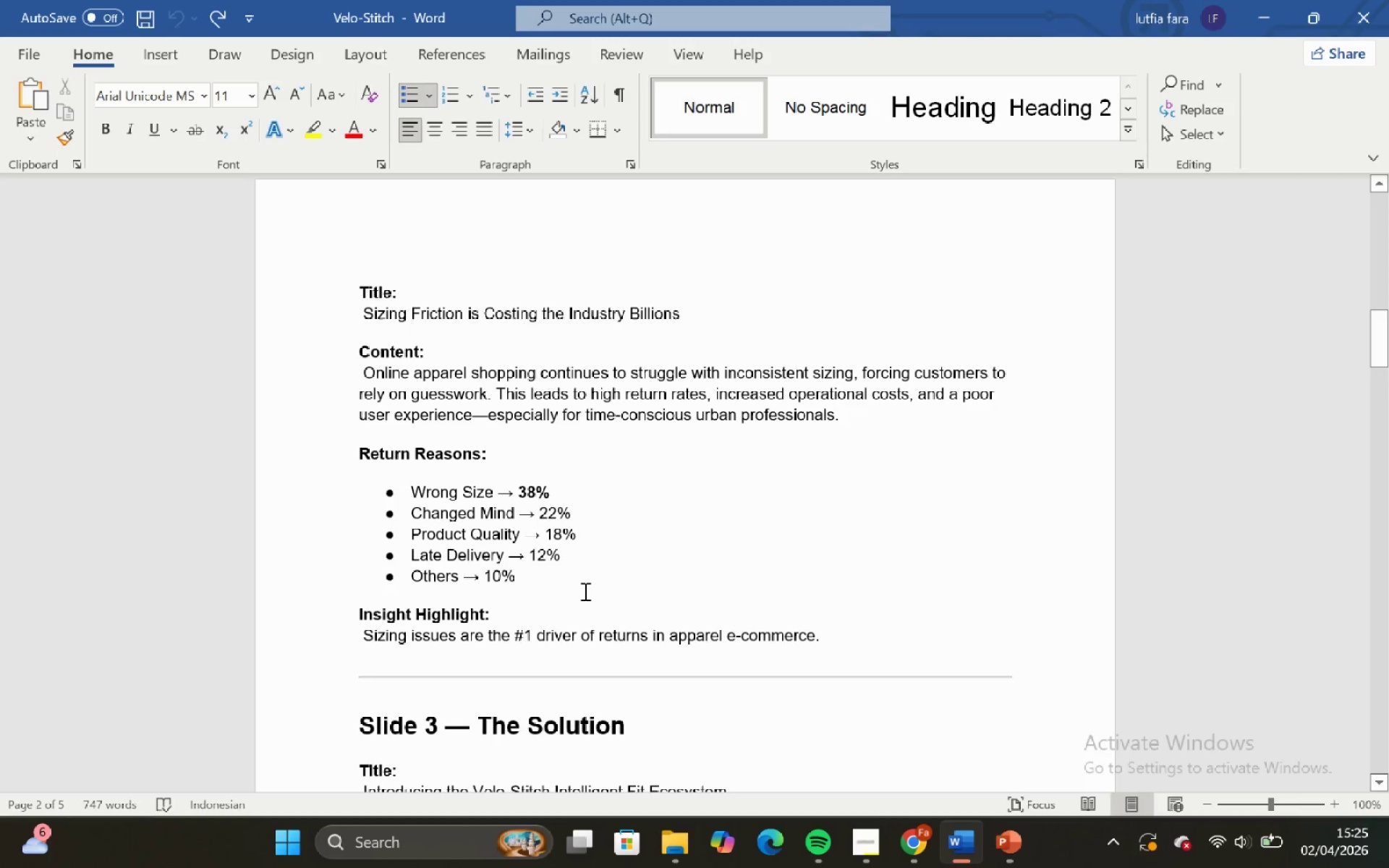 
scroll: coordinate [584, 591], scroll_direction: none, amount: 0.0
 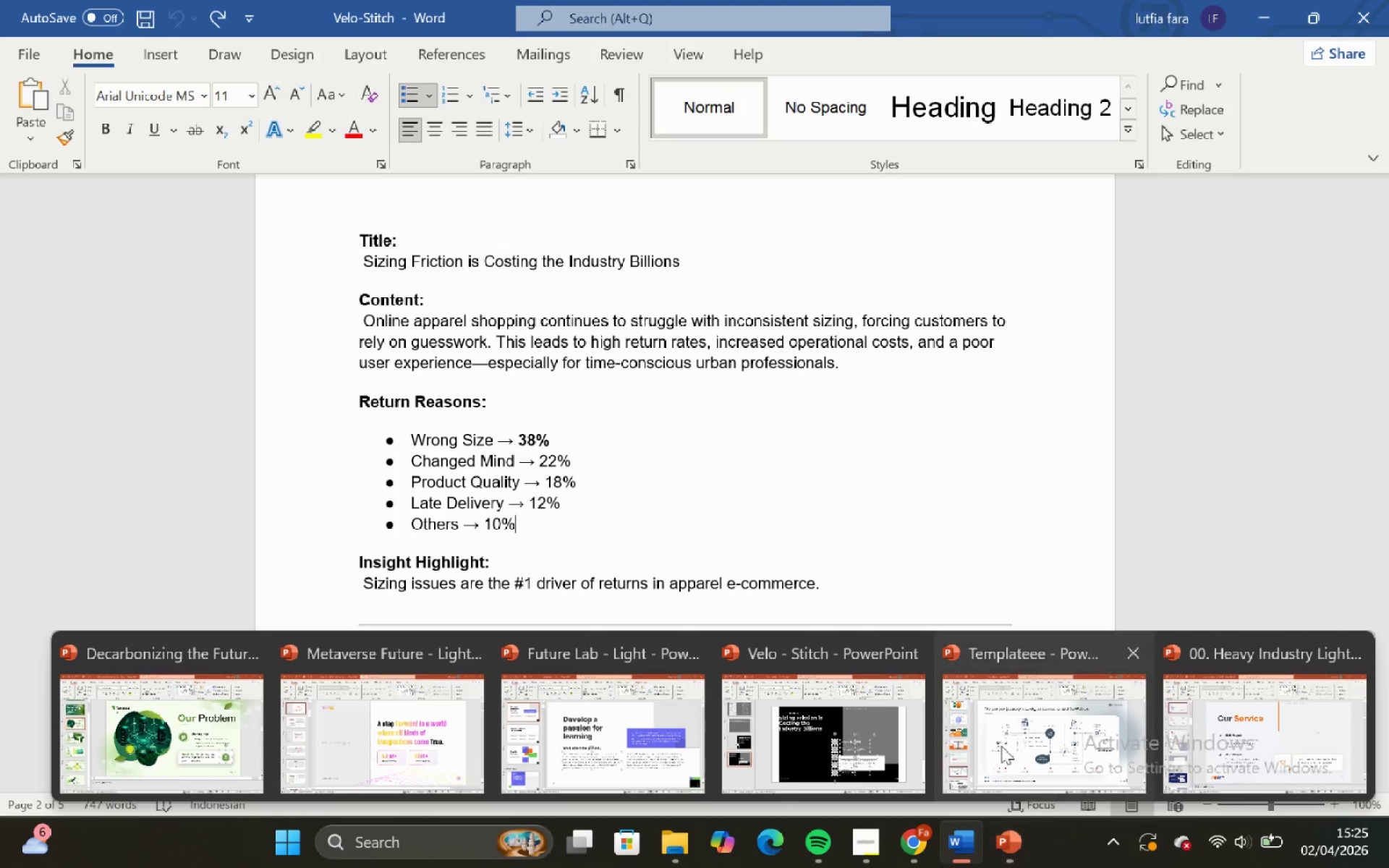 
left_click([883, 752])
 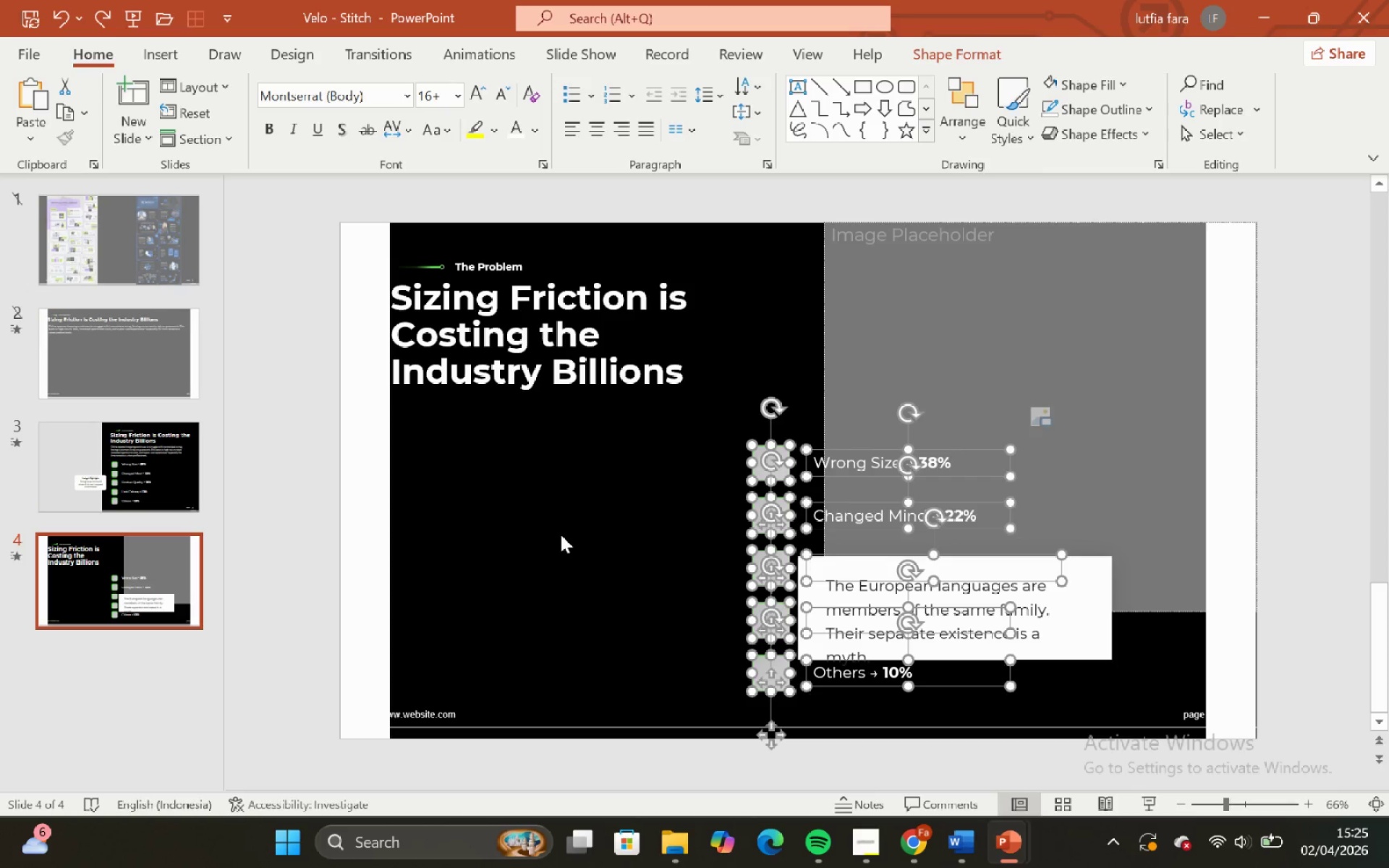 
key(Control+ControlLeft)
 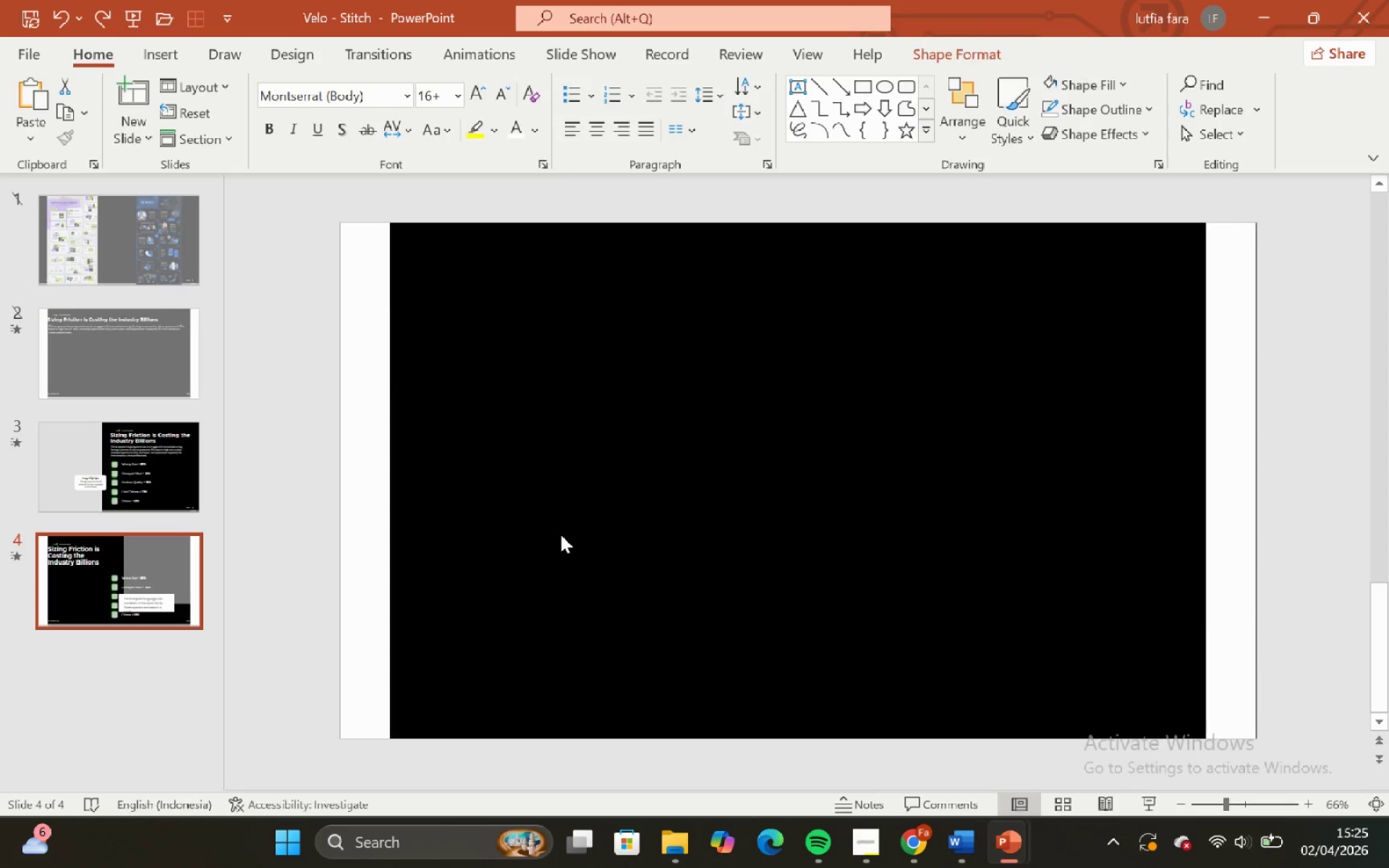 
key(Control+Z)
 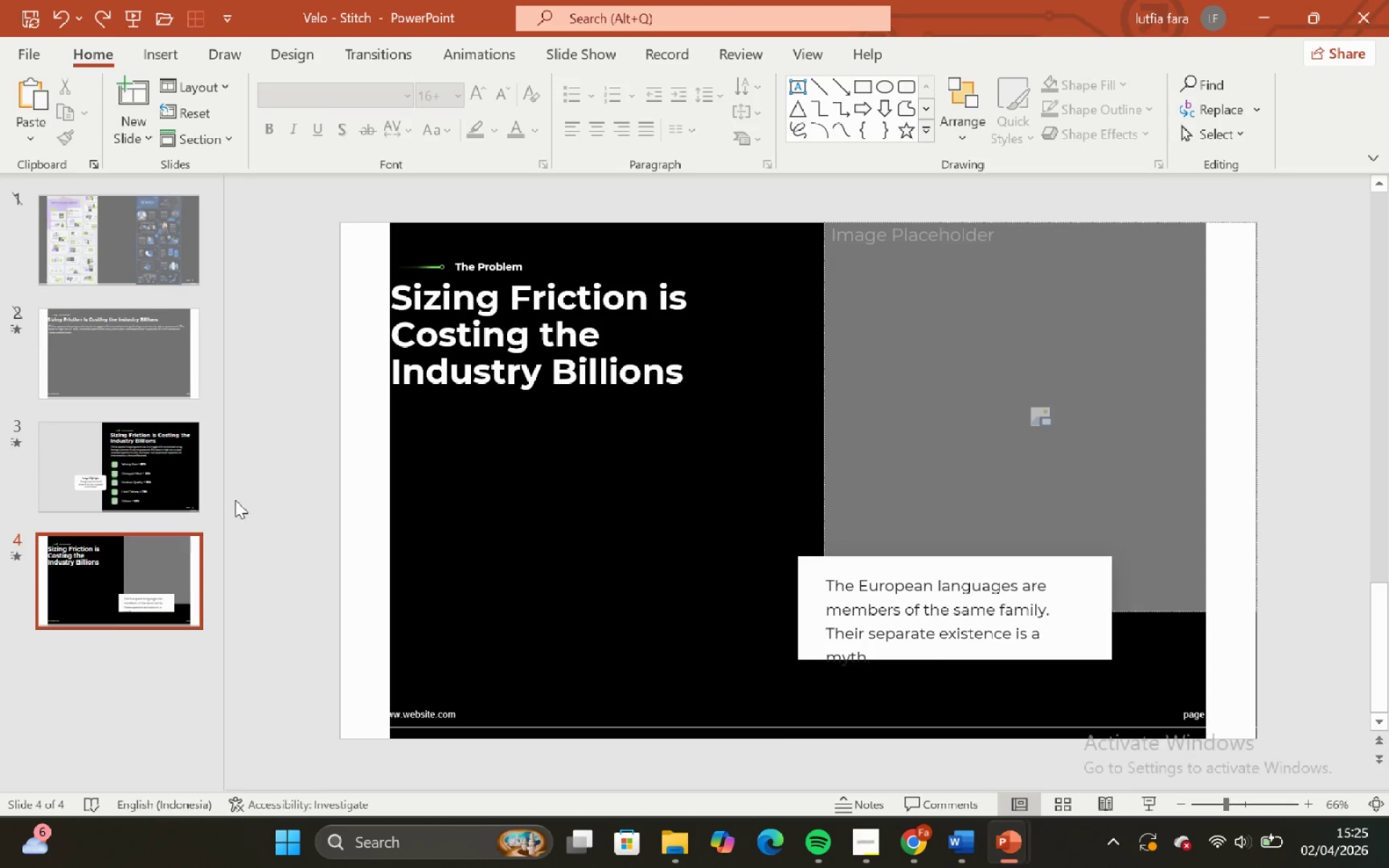 
left_click([151, 475])
 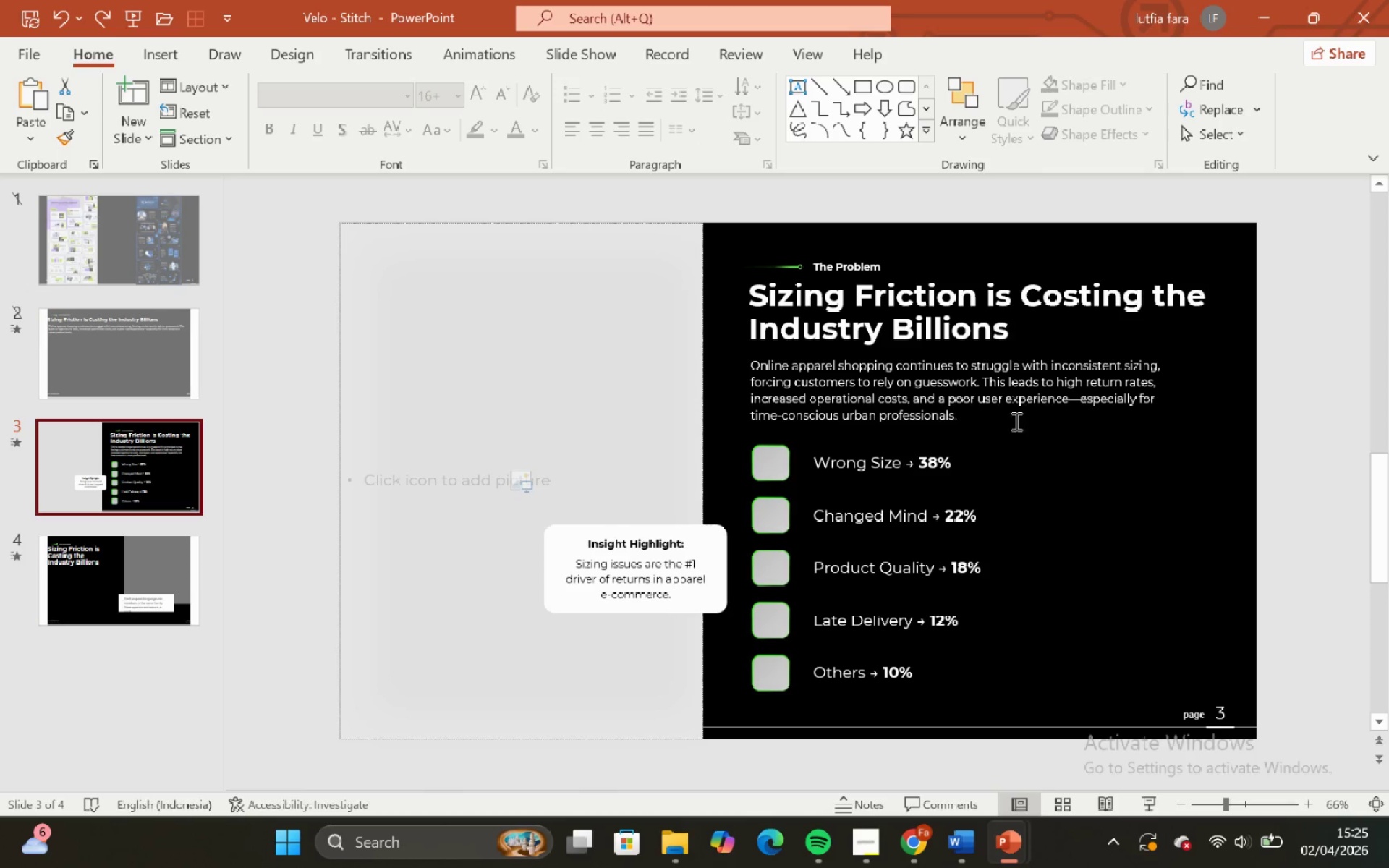 
left_click([1008, 396])
 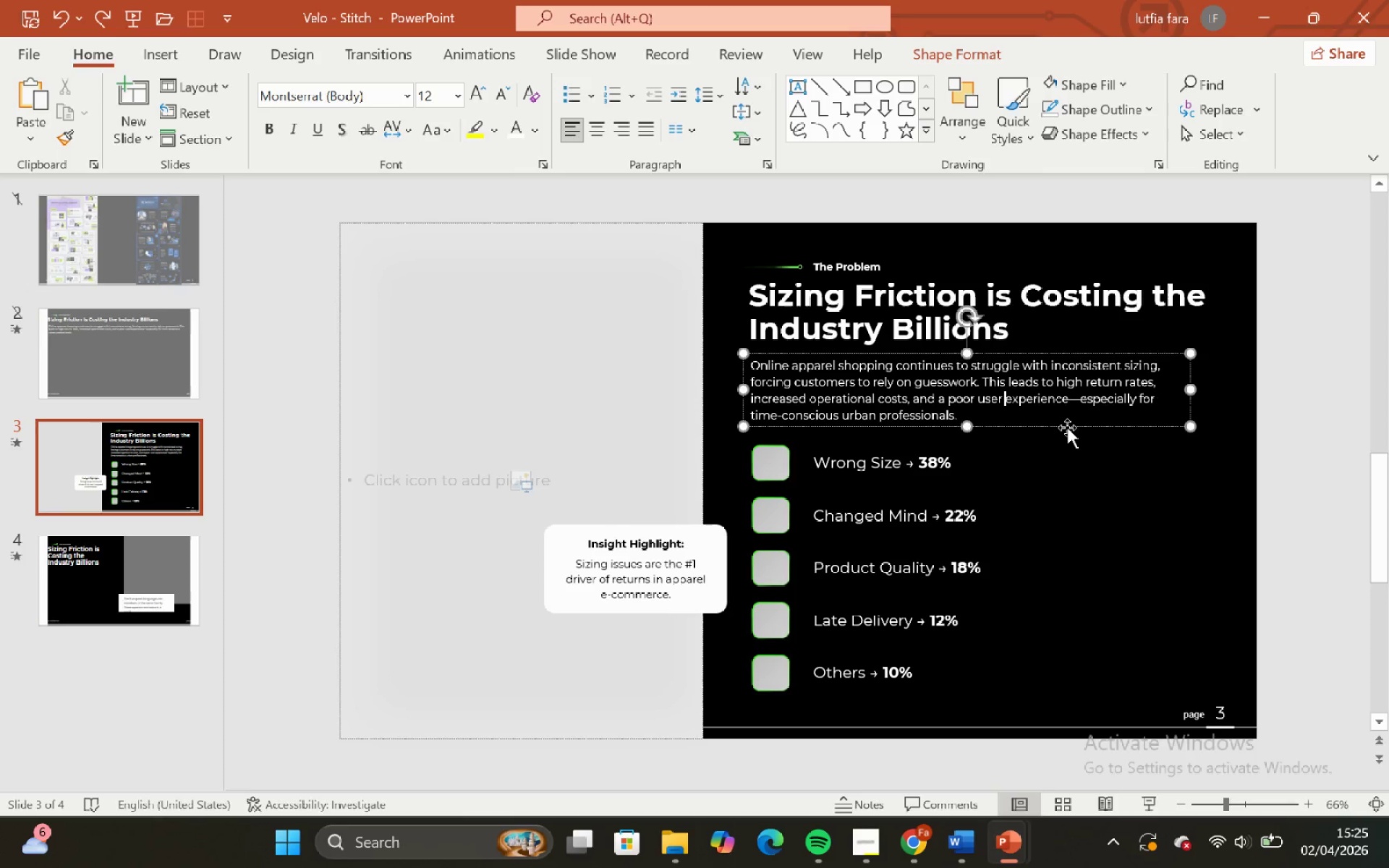 
left_click([1066, 425])
 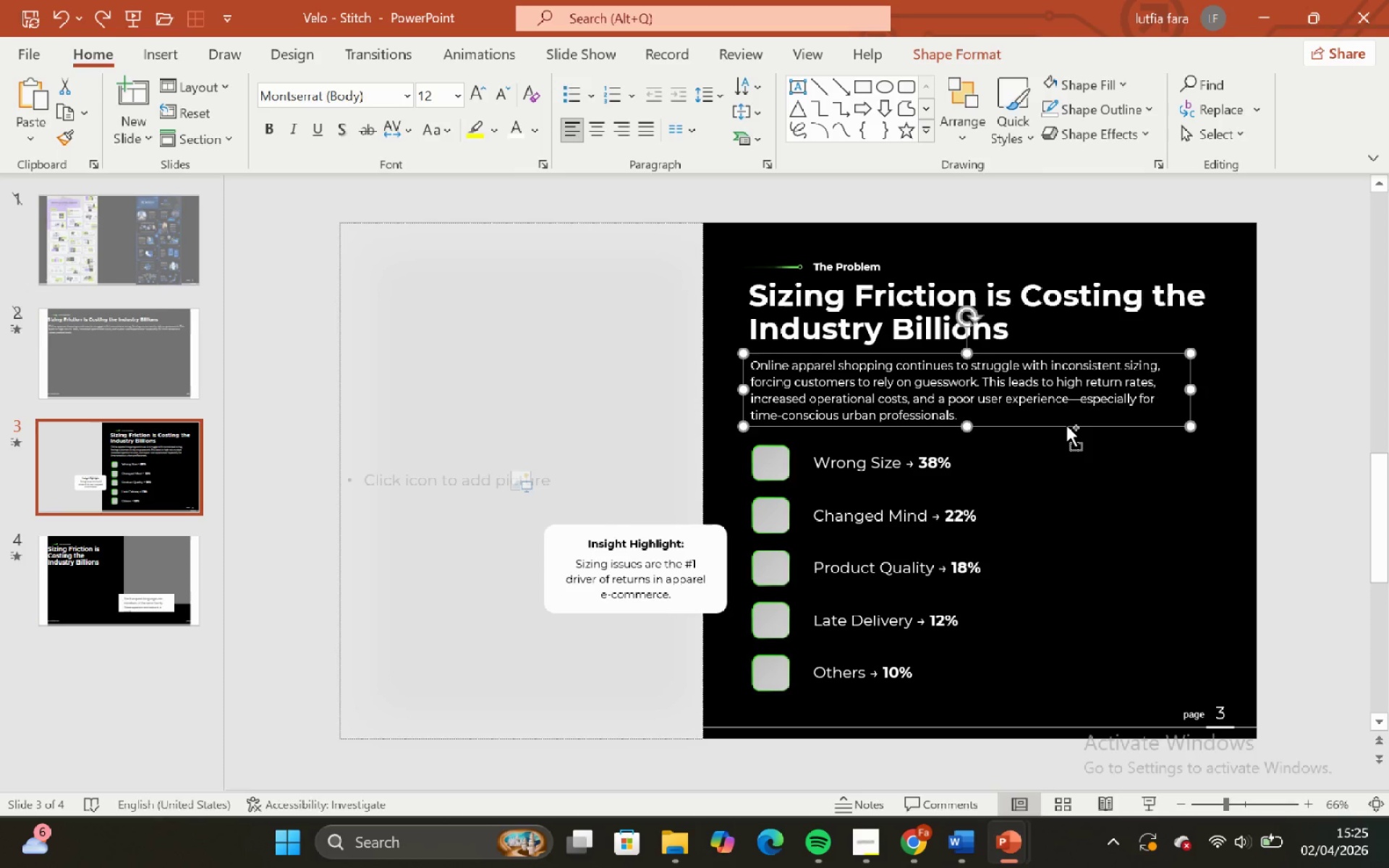 
key(Control+C)
 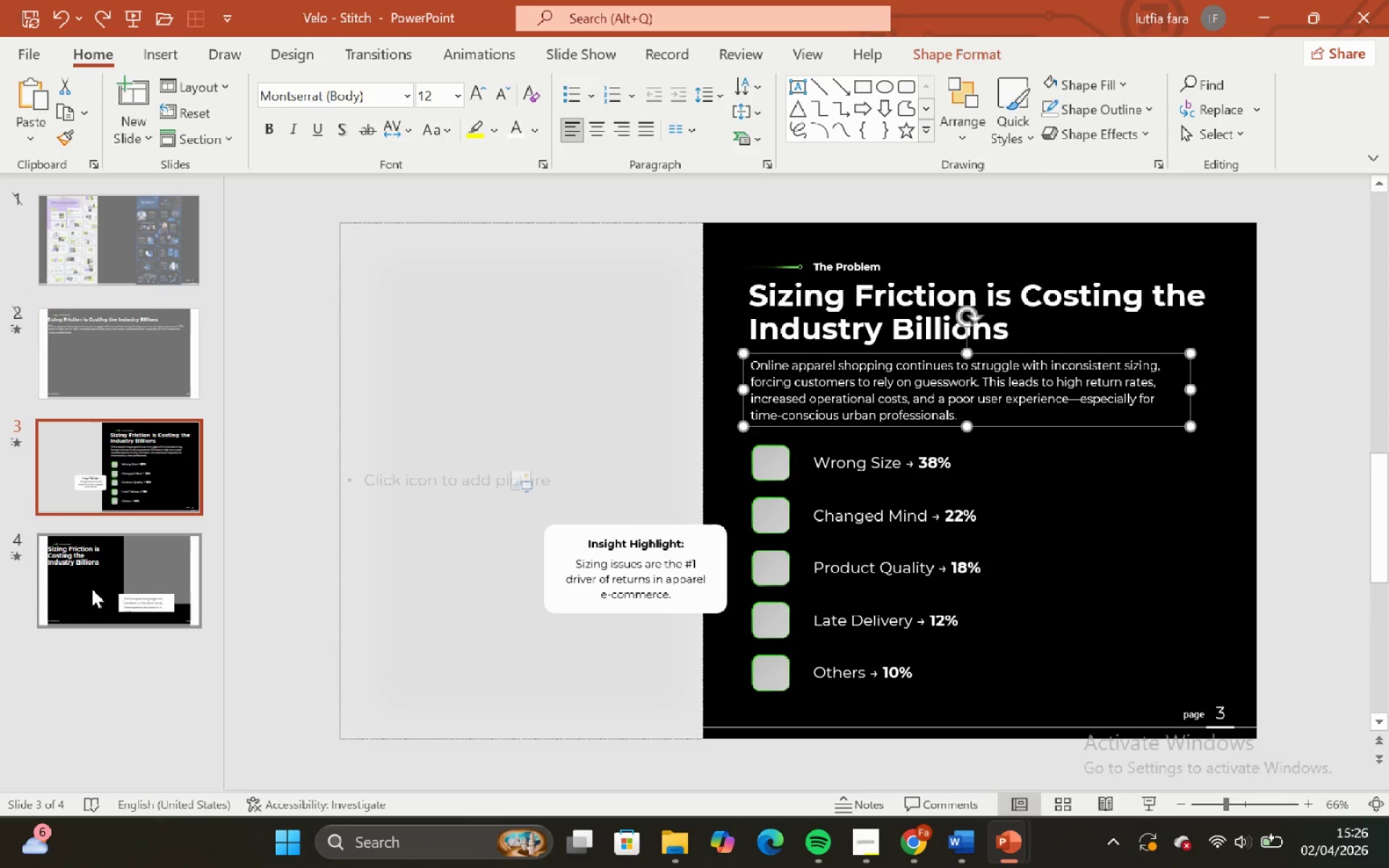 
left_click([90, 585])
 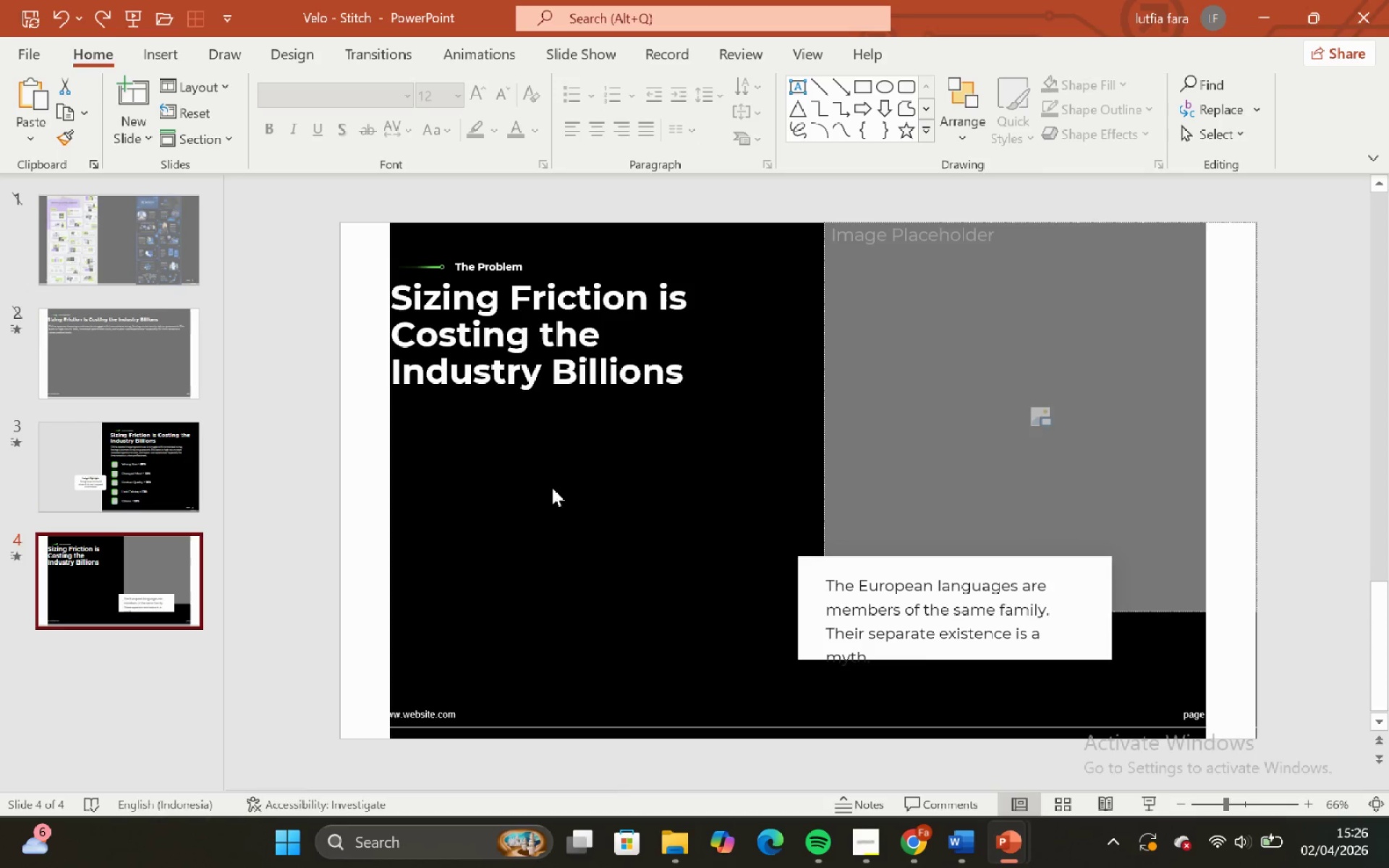 
key(Control+V)
 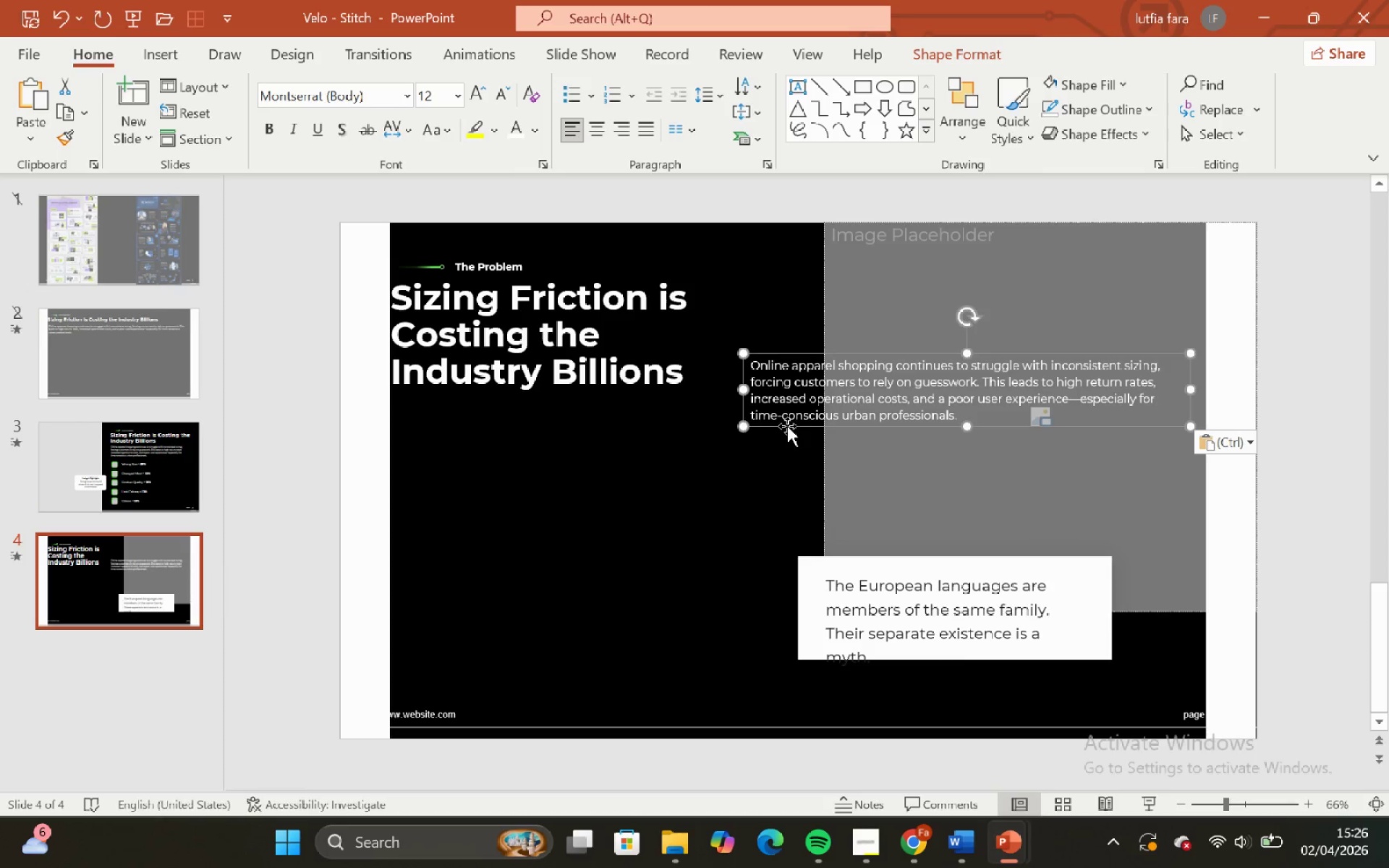 
hold_key(key=ShiftLeft, duration=1.5)
left_click_drag(start_coordinate=[787, 426], to_coordinate=[426, 460])
 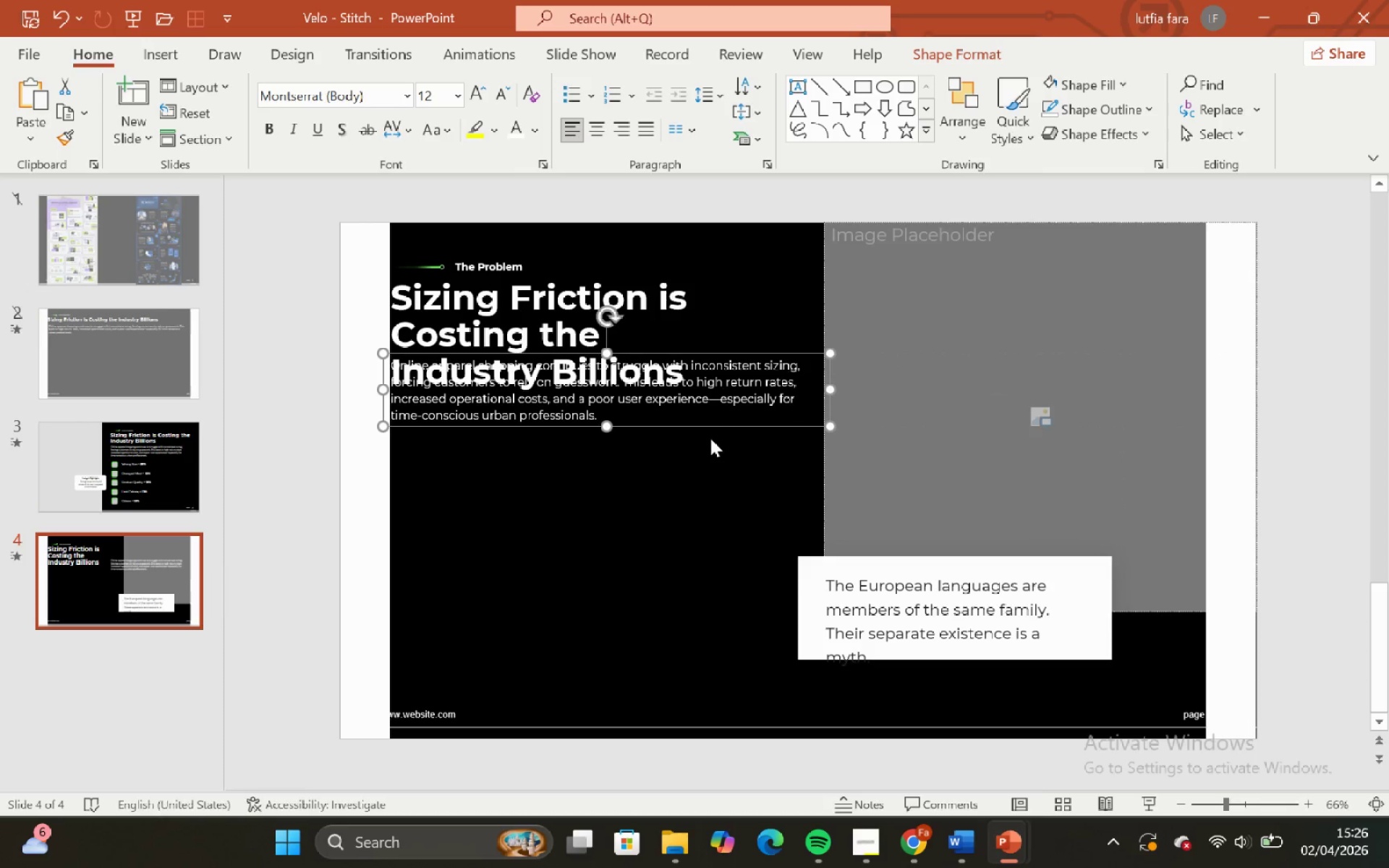 
key(Shift+ShiftLeft)
 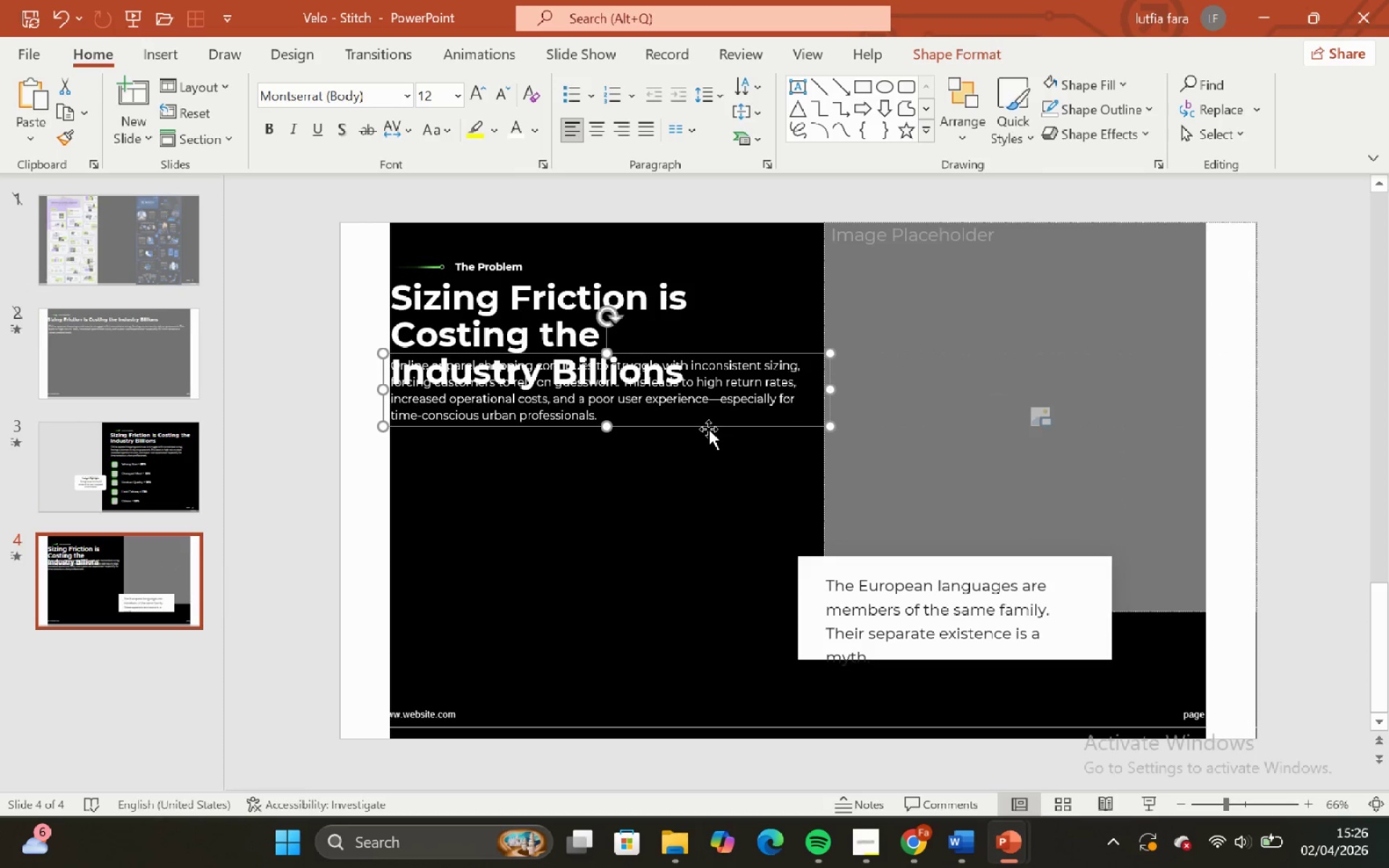 
hold_key(key=ShiftLeft, duration=0.64)
left_click_drag(start_coordinate=[708, 429], to_coordinate=[712, 428])
 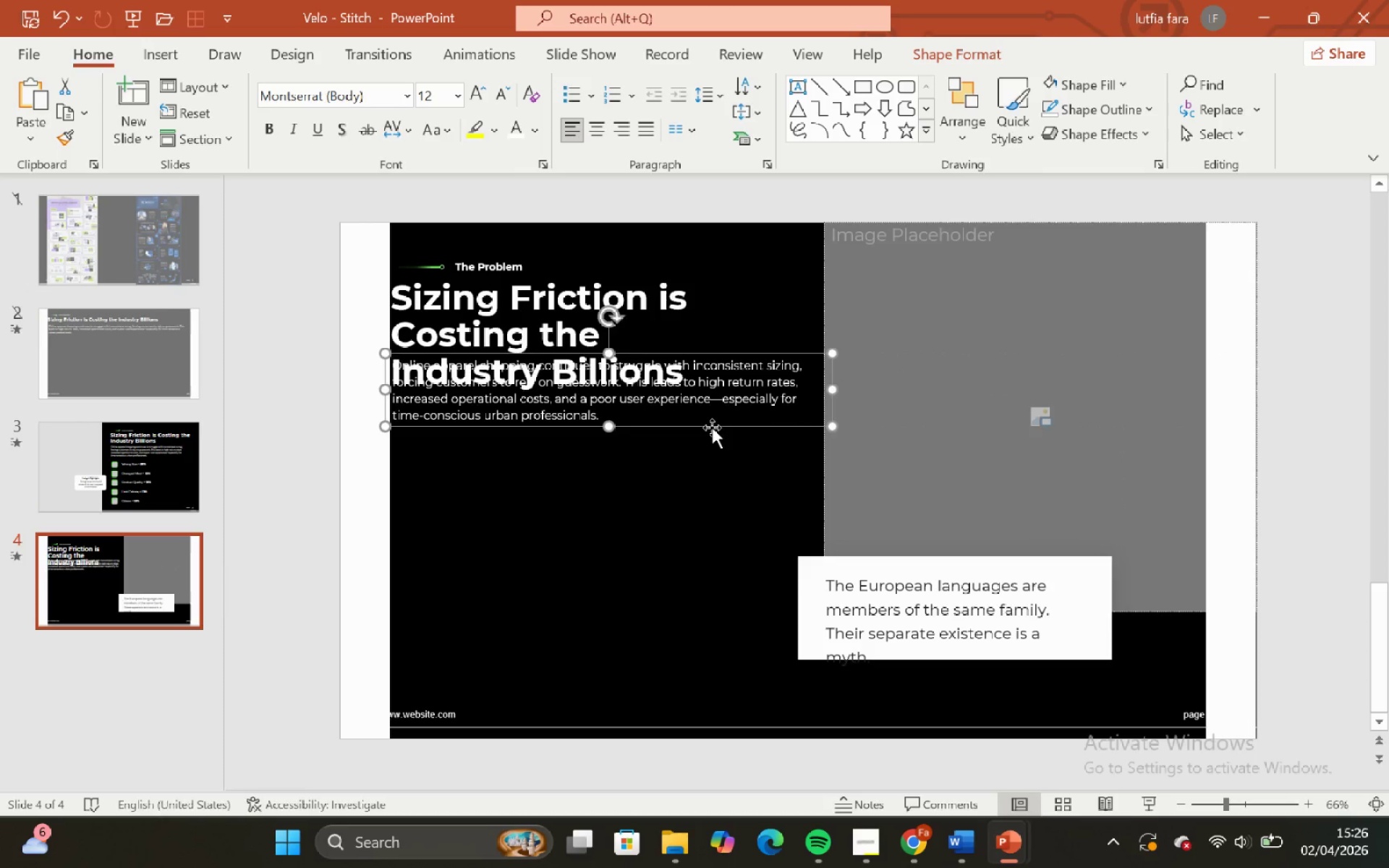 
hold_key(key=ShiftLeft, duration=1.5)
left_click_drag(start_coordinate=[712, 427], to_coordinate=[708, 479])
 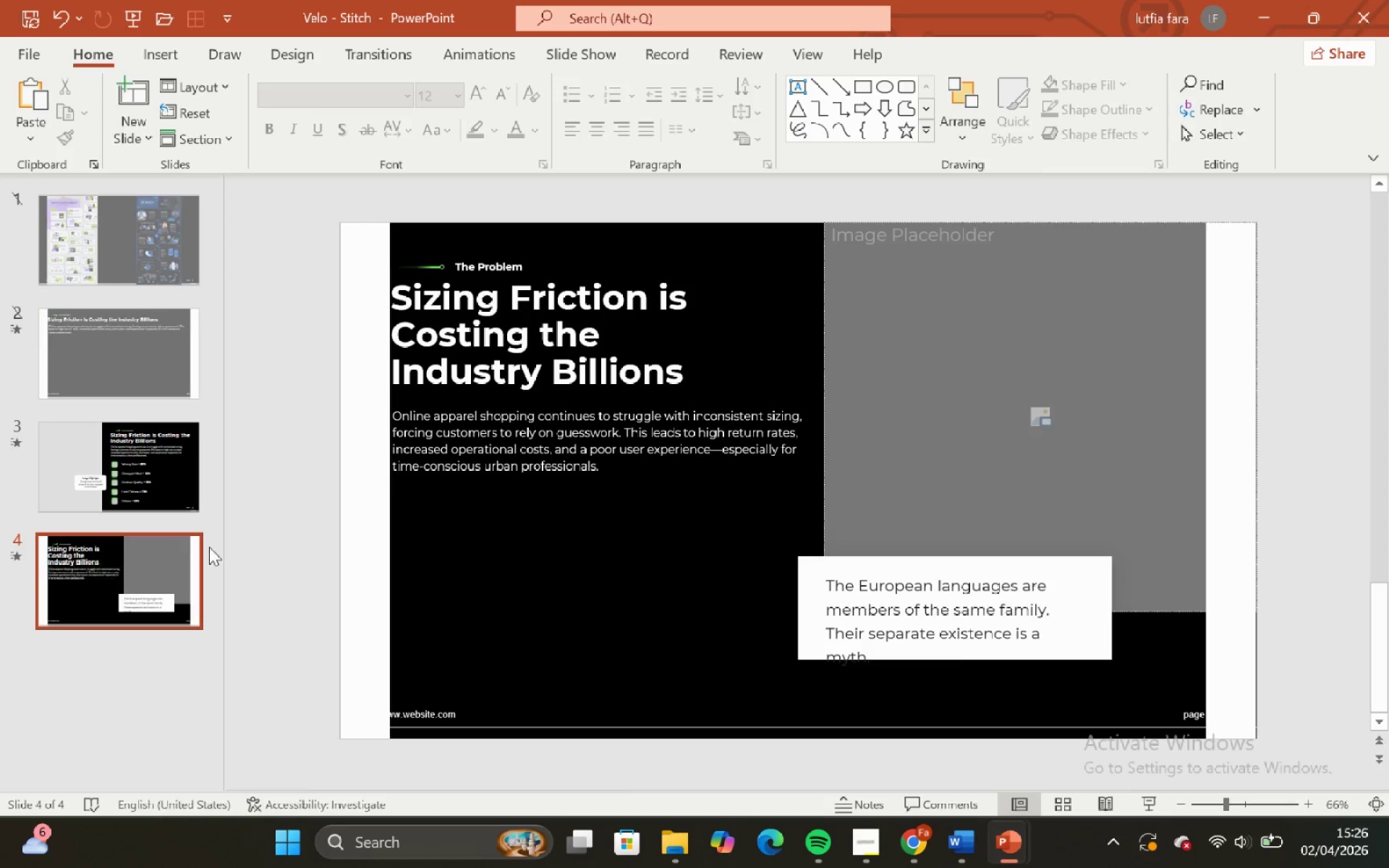 
hold_key(key=ShiftLeft, duration=1.5)
 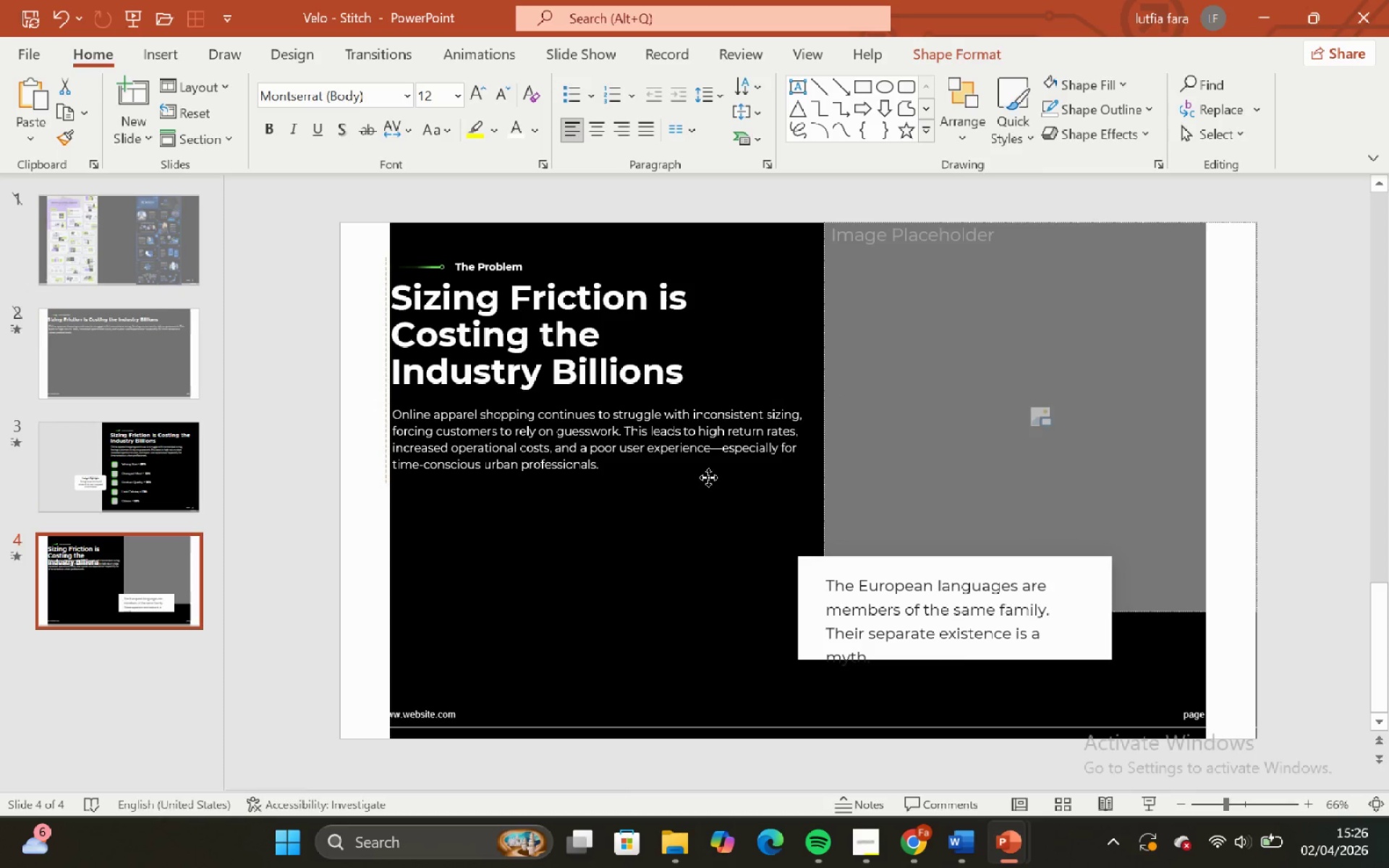 
hold_key(key=ShiftLeft, duration=1.5)
 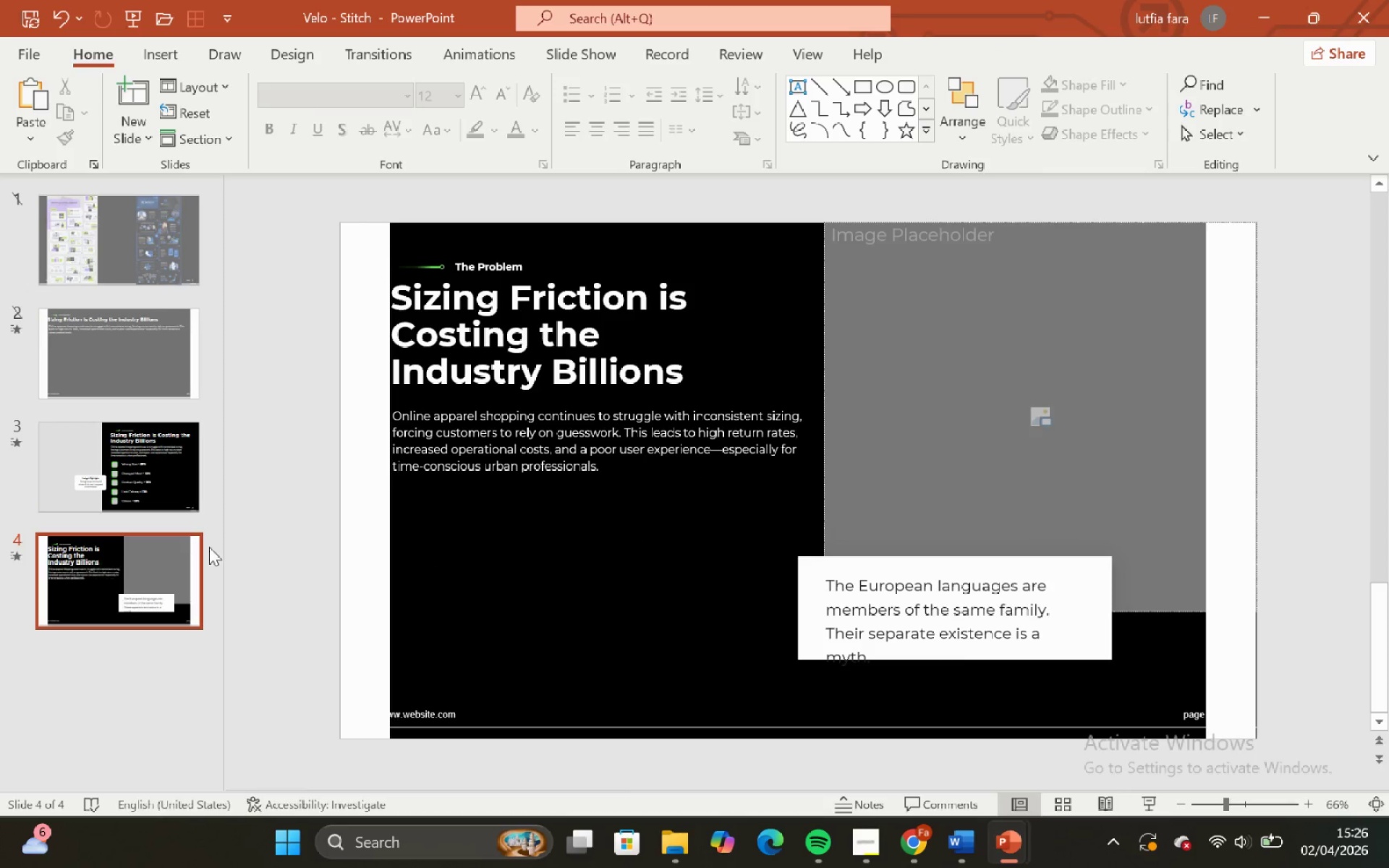 
key(Shift+ShiftLeft)
 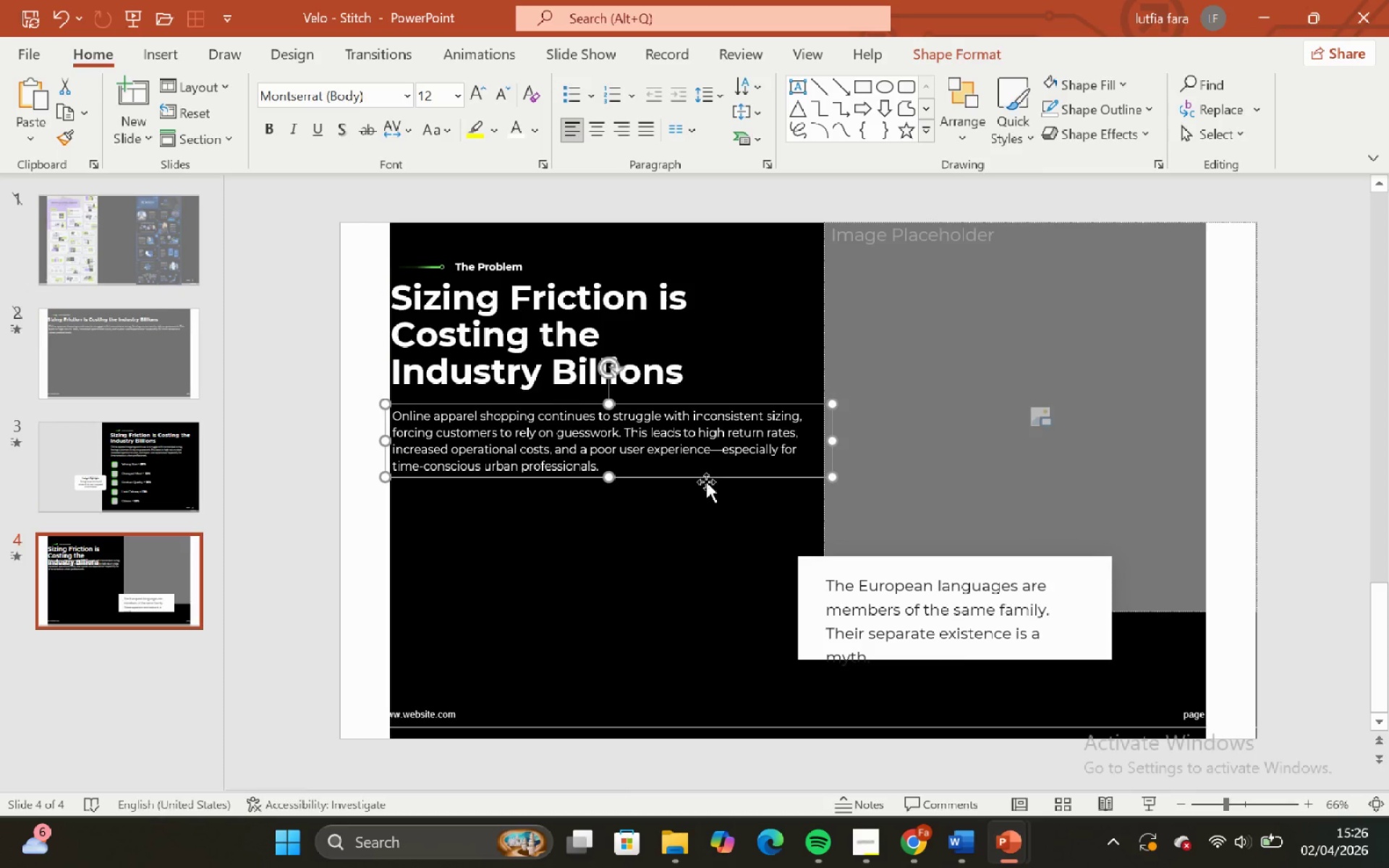 
key(Shift+ShiftLeft)
 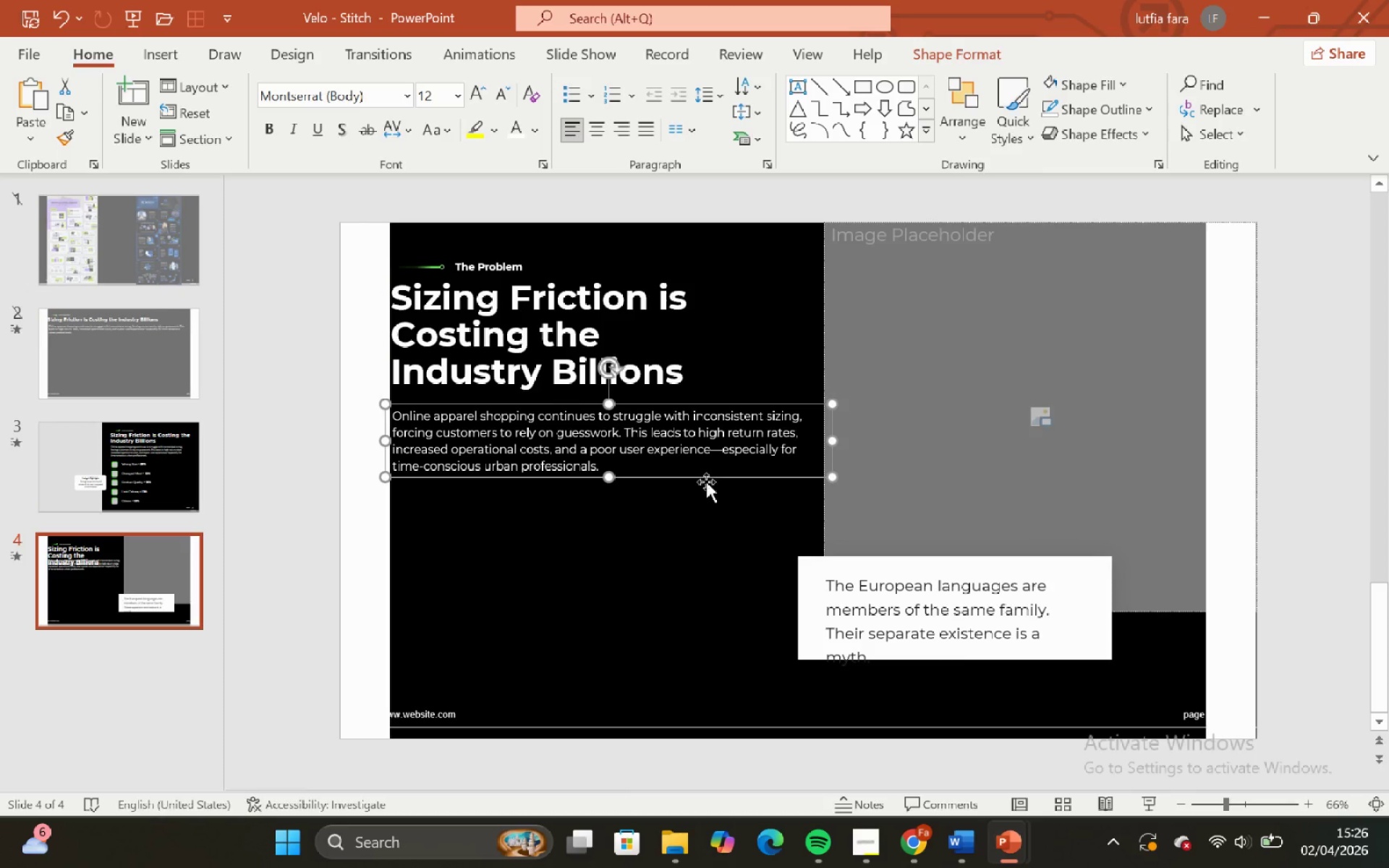 
key(Shift+ShiftLeft)
 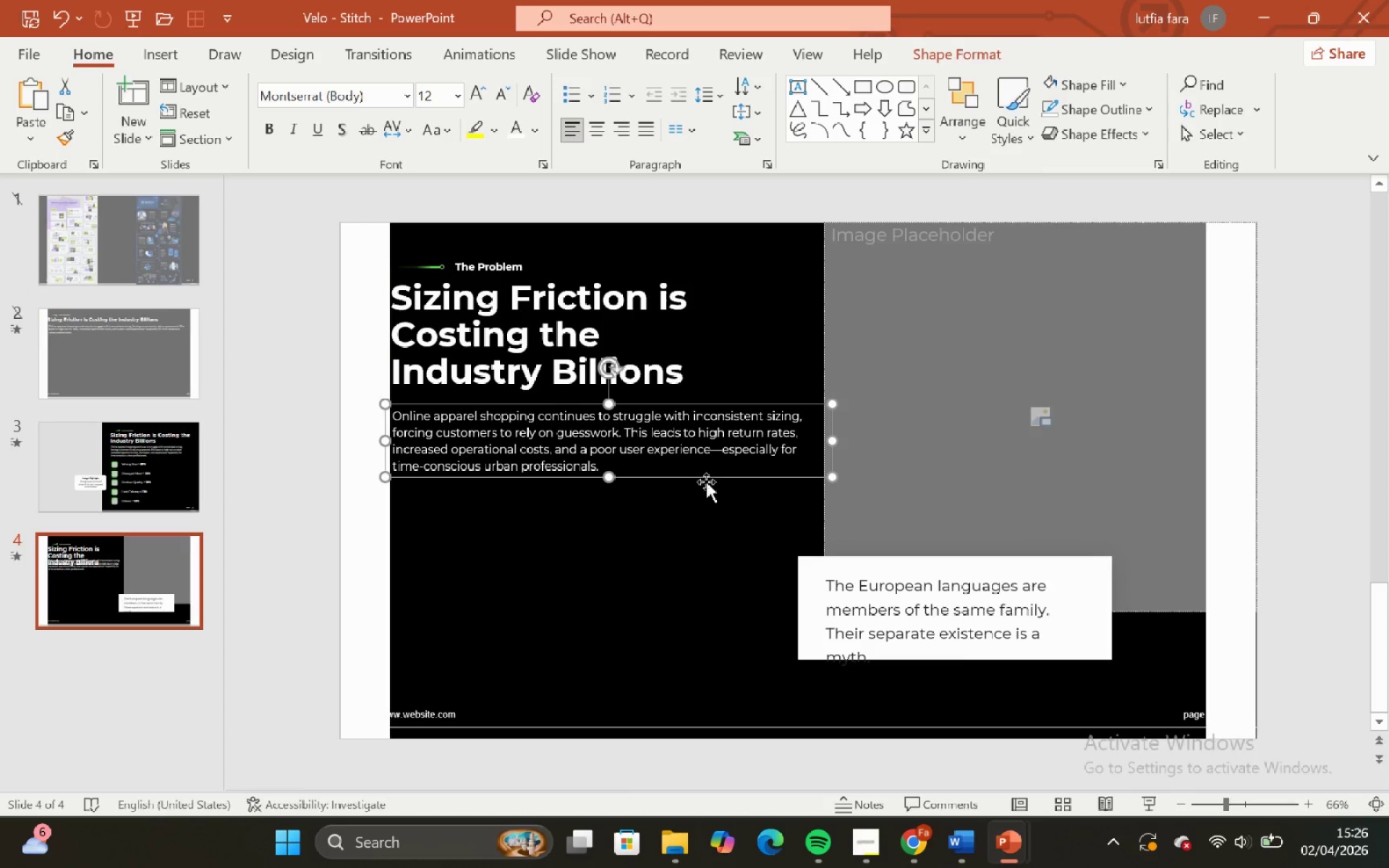 
key(Shift+ShiftLeft)
 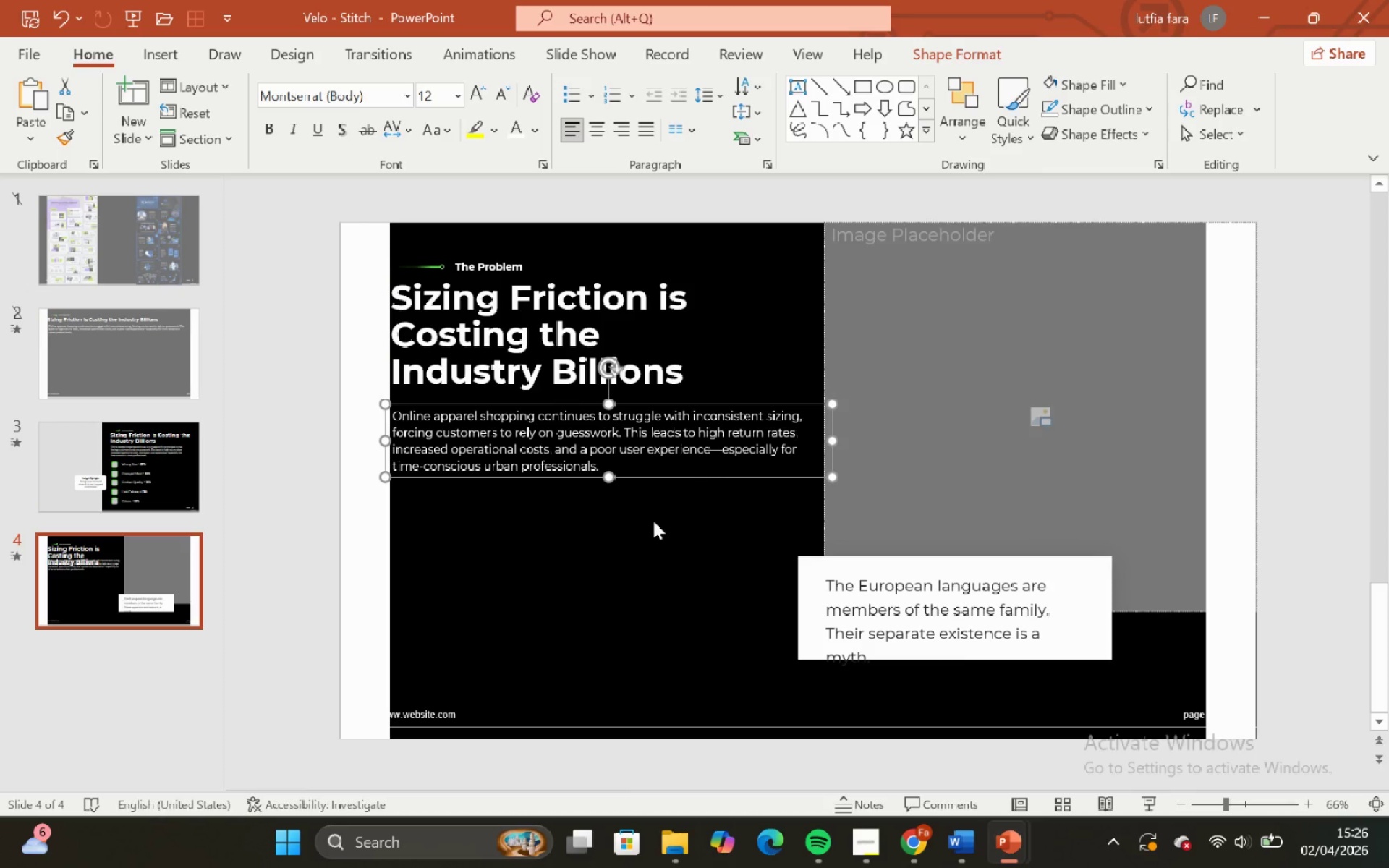 
key(Shift+ShiftLeft)
 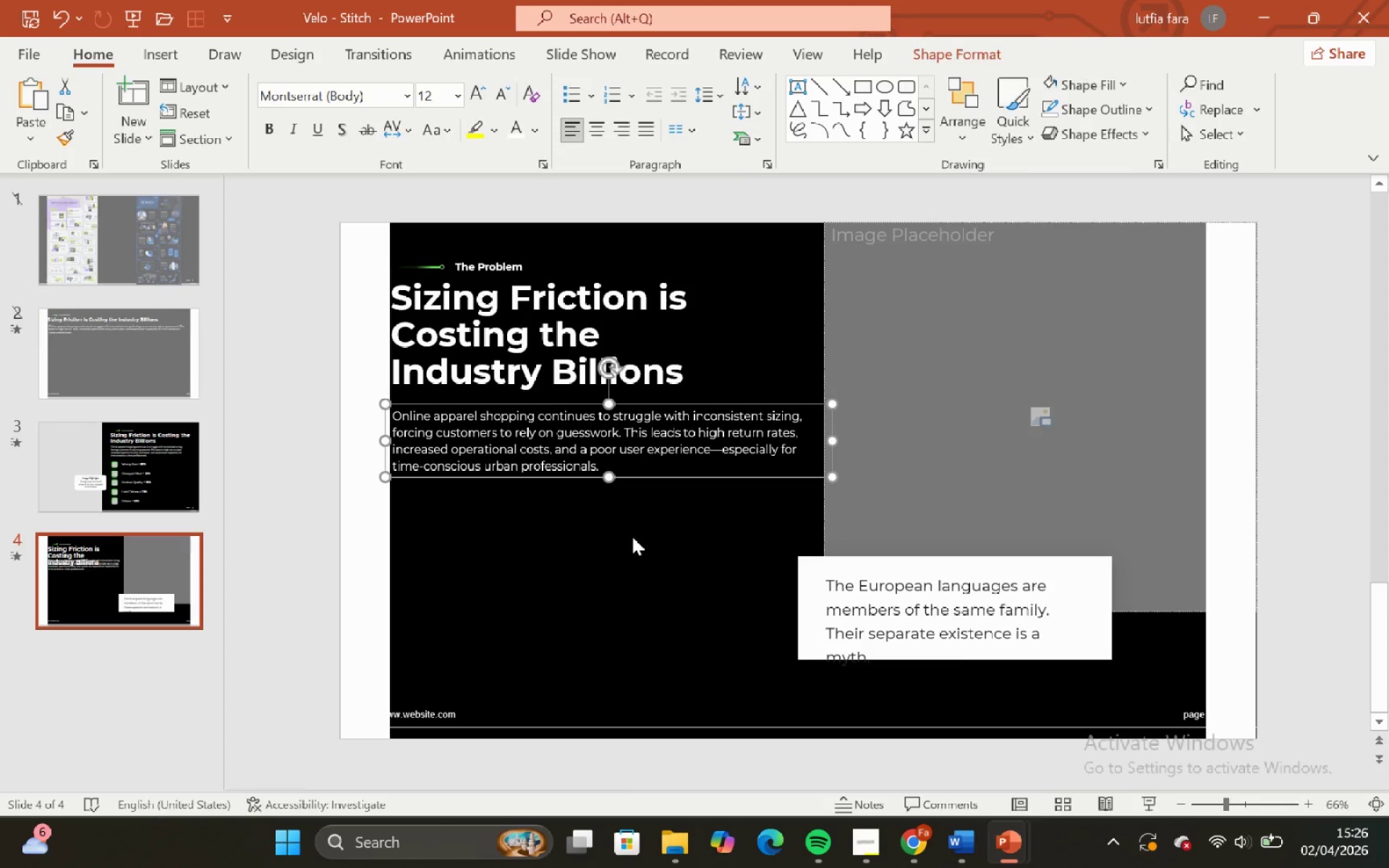 
left_click([632, 537])
 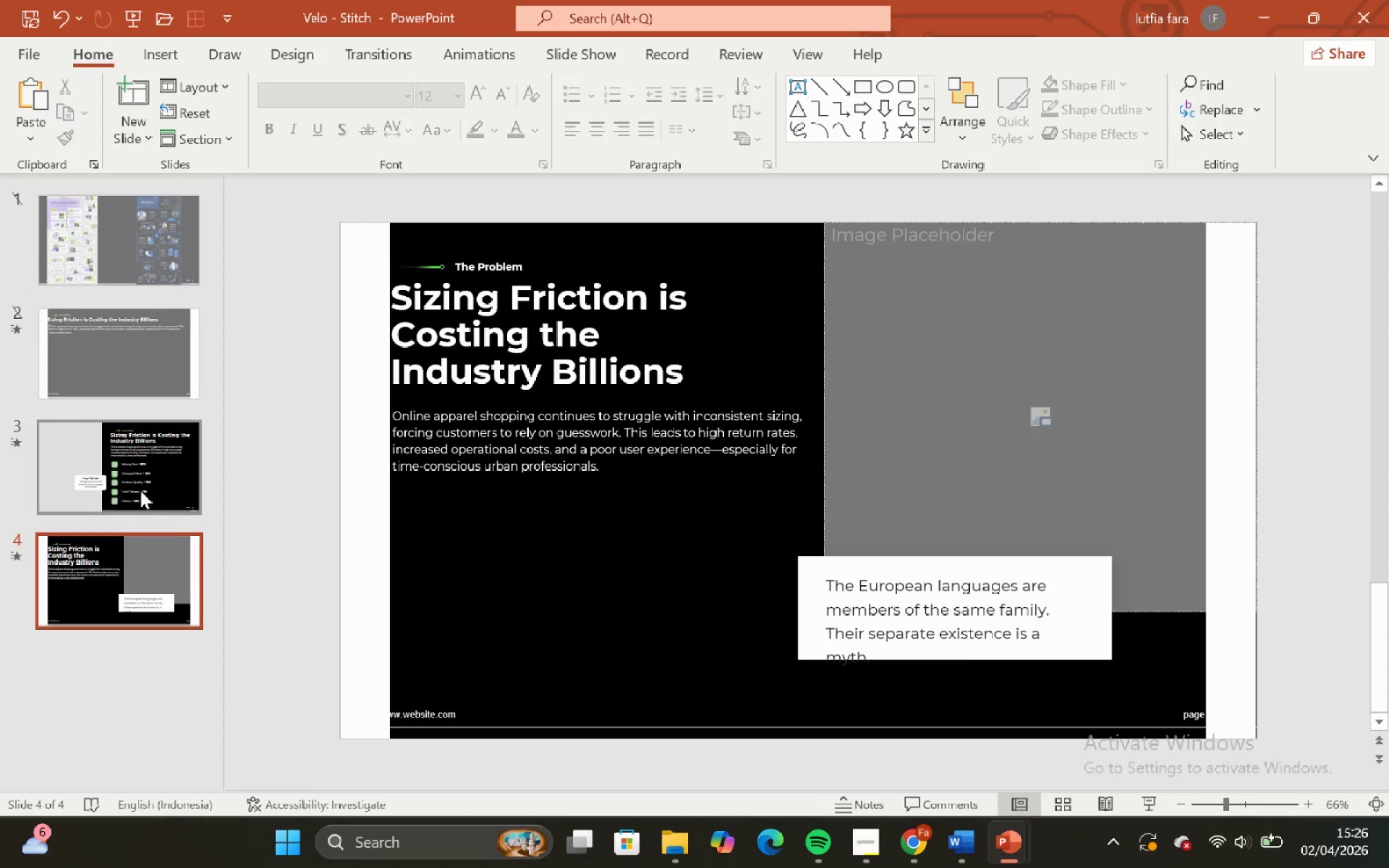 
left_click([140, 490])
 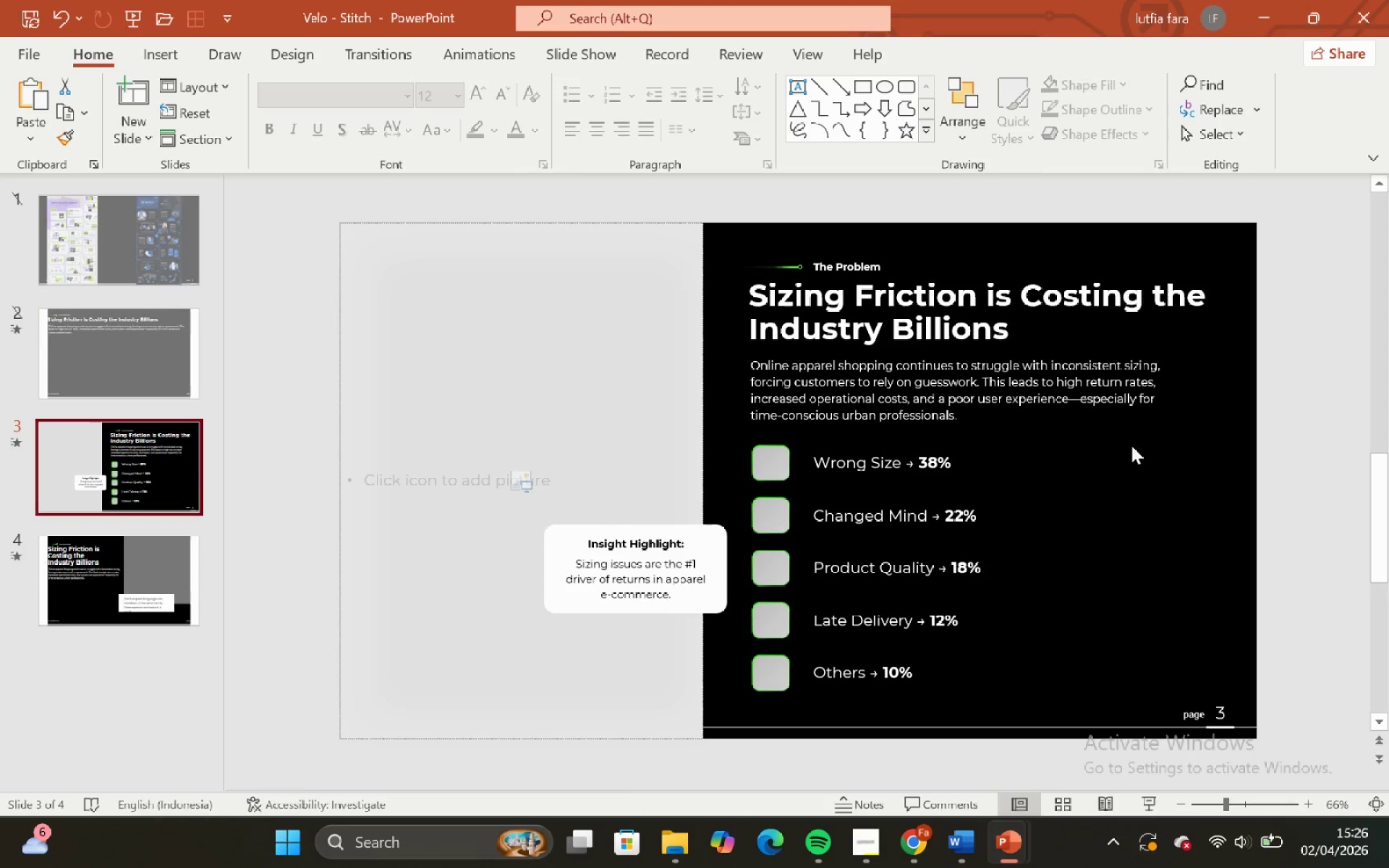 
left_click_drag(start_coordinate=[1128, 444], to_coordinate=[736, 506])
 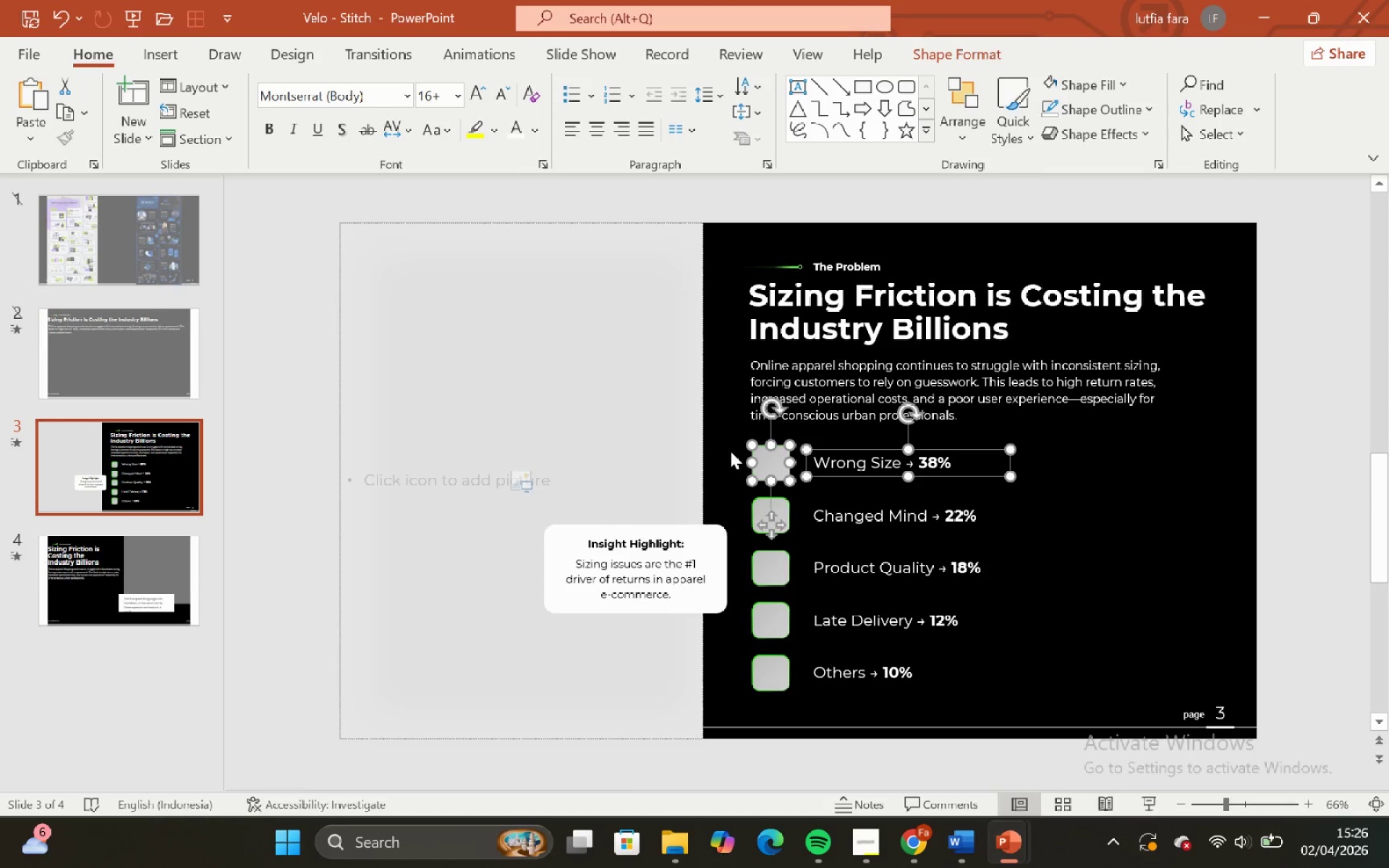 
left_click([729, 446])
 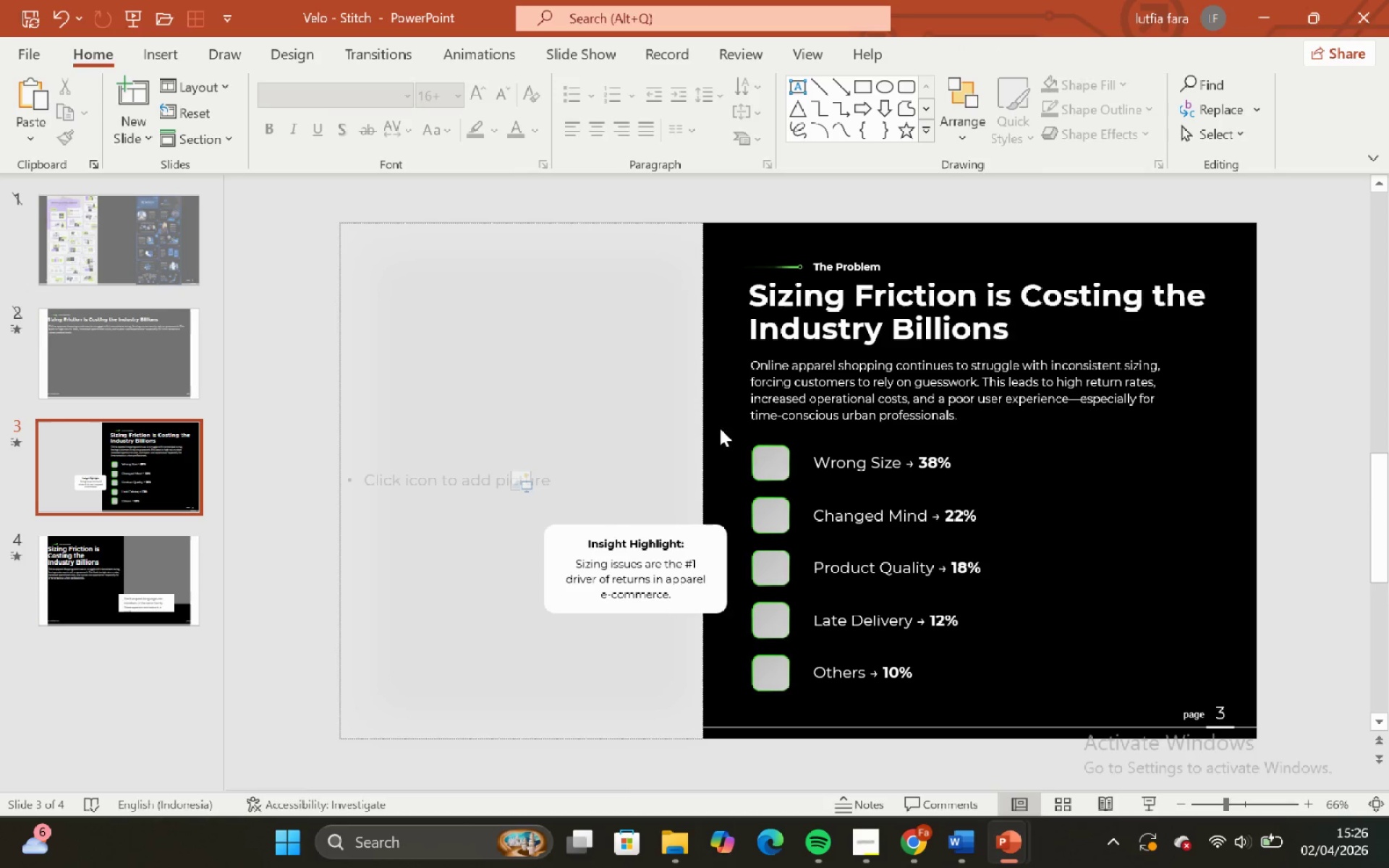 
left_click_drag(start_coordinate=[720, 428], to_coordinate=[1037, 715])
 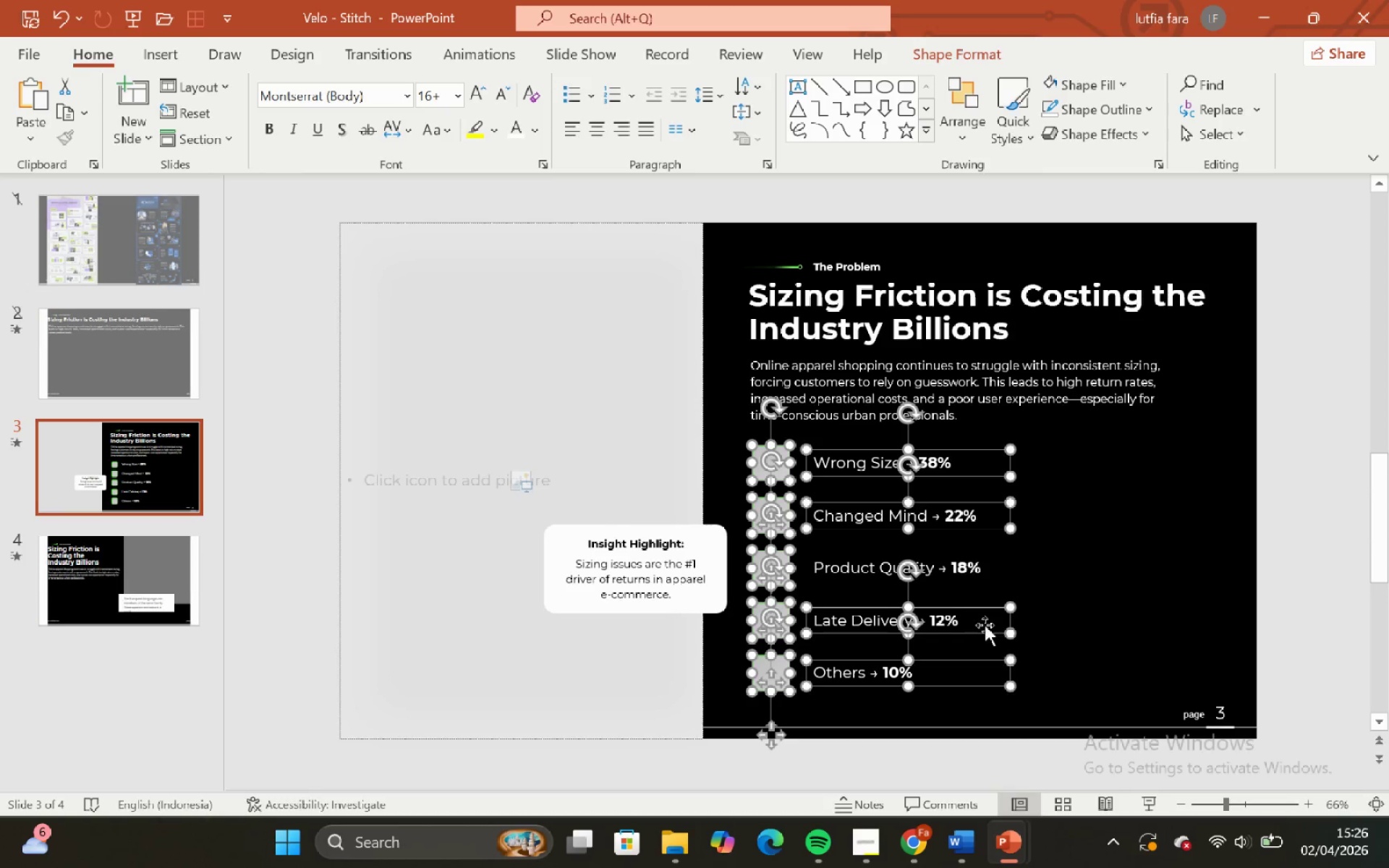 
hold_key(key=ShiftLeft, duration=0.56)
left_click([959, 576])
 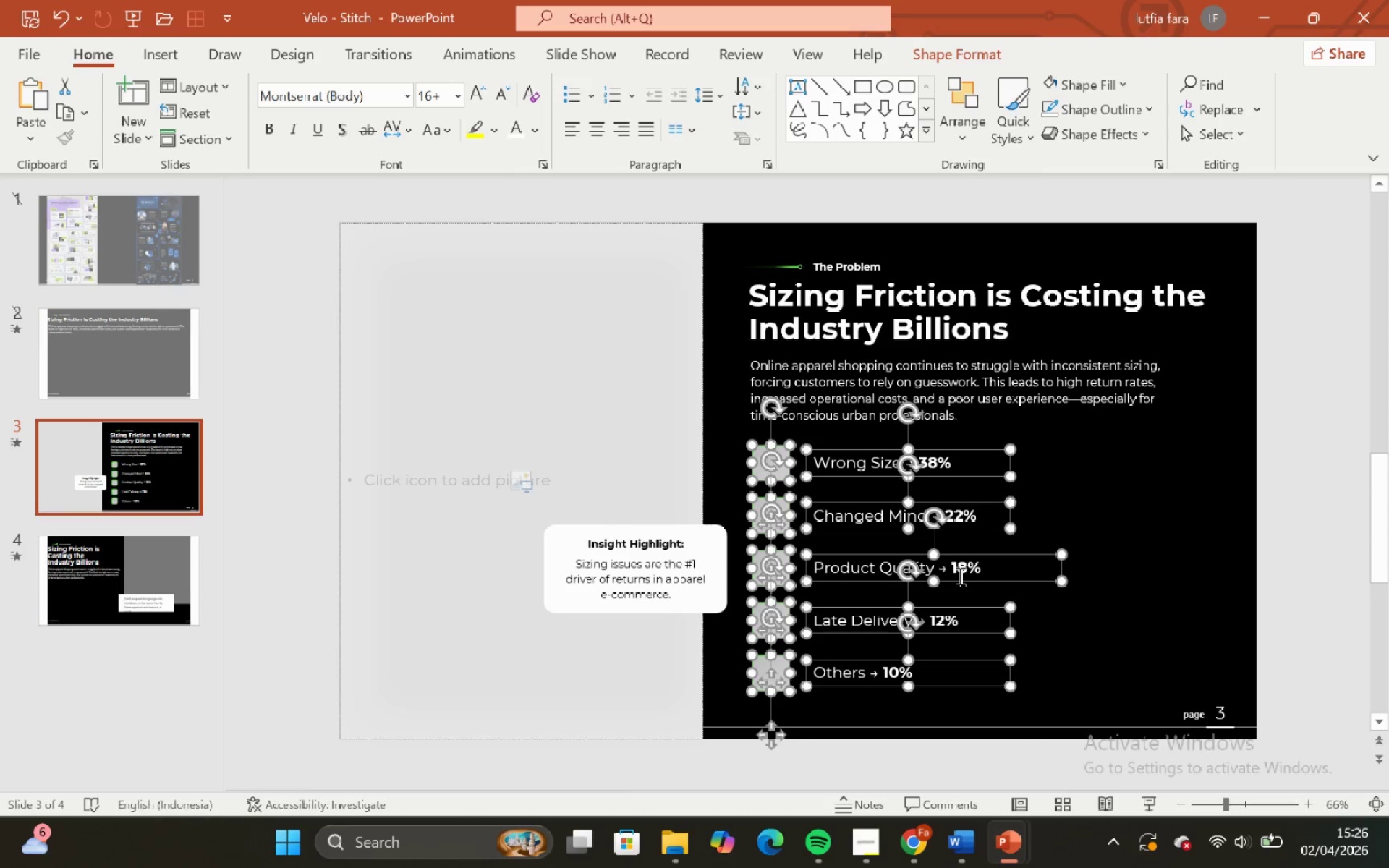 
key(Control+C)
 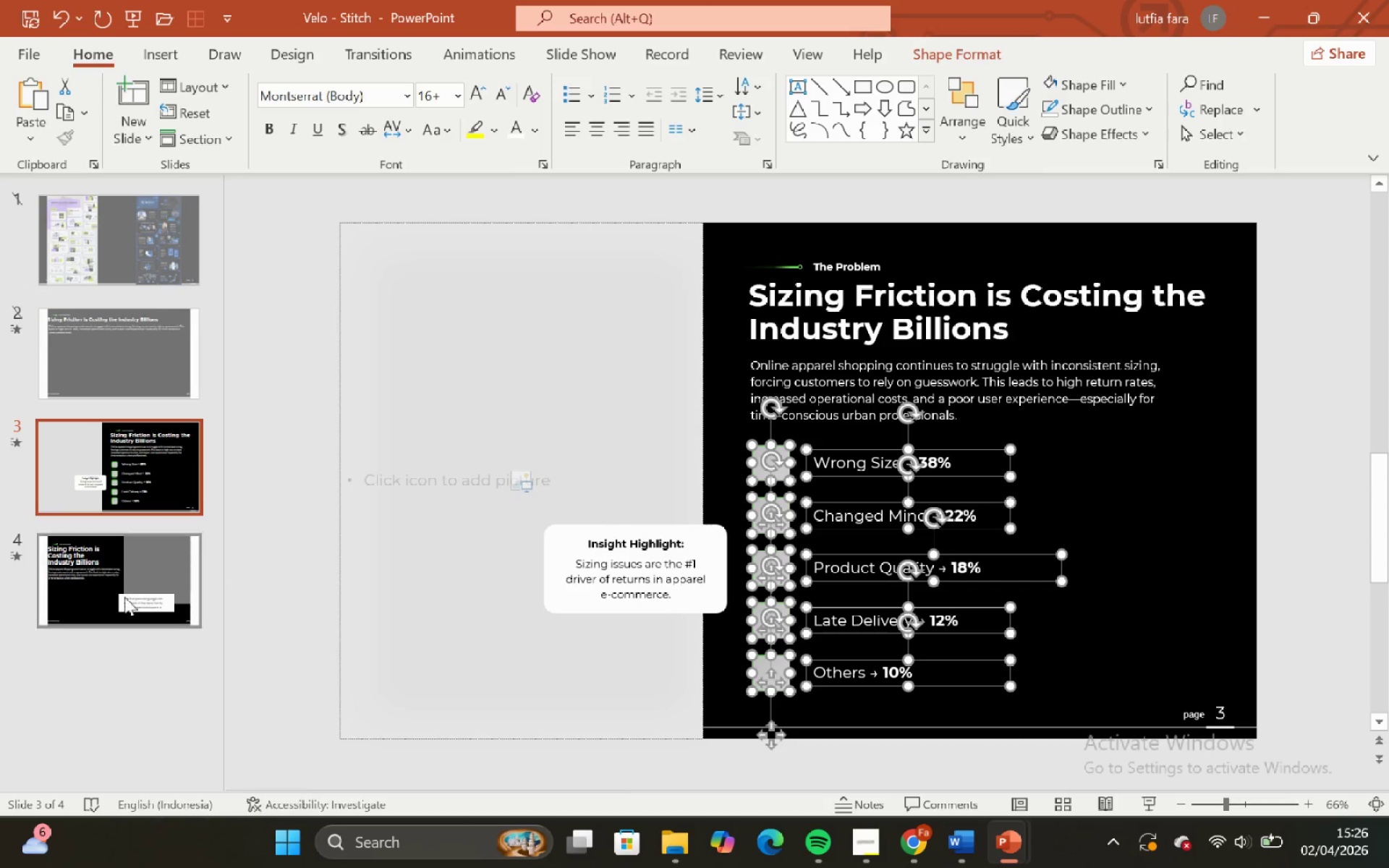 
left_click([124, 597])
 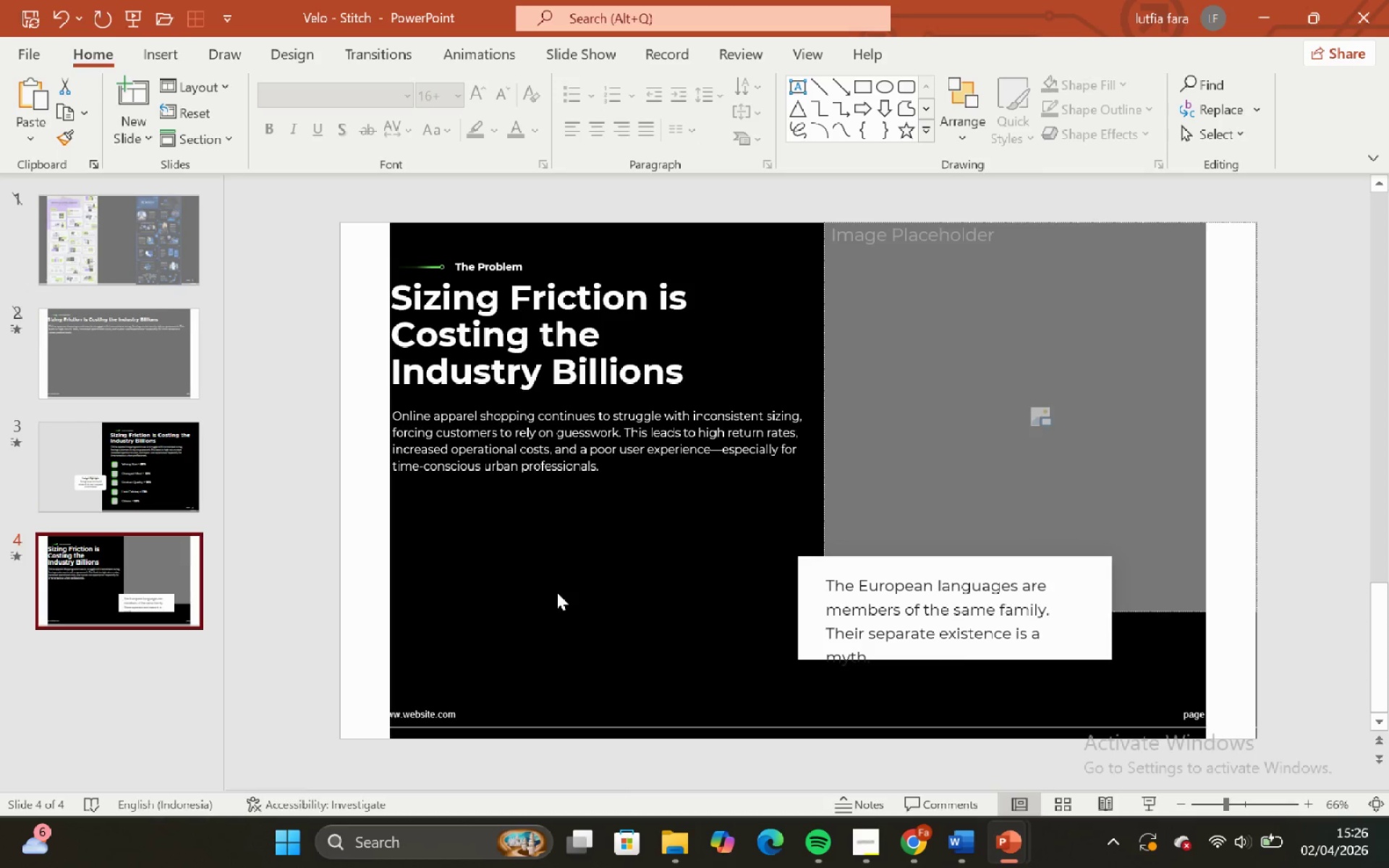 
key(Control+V)
 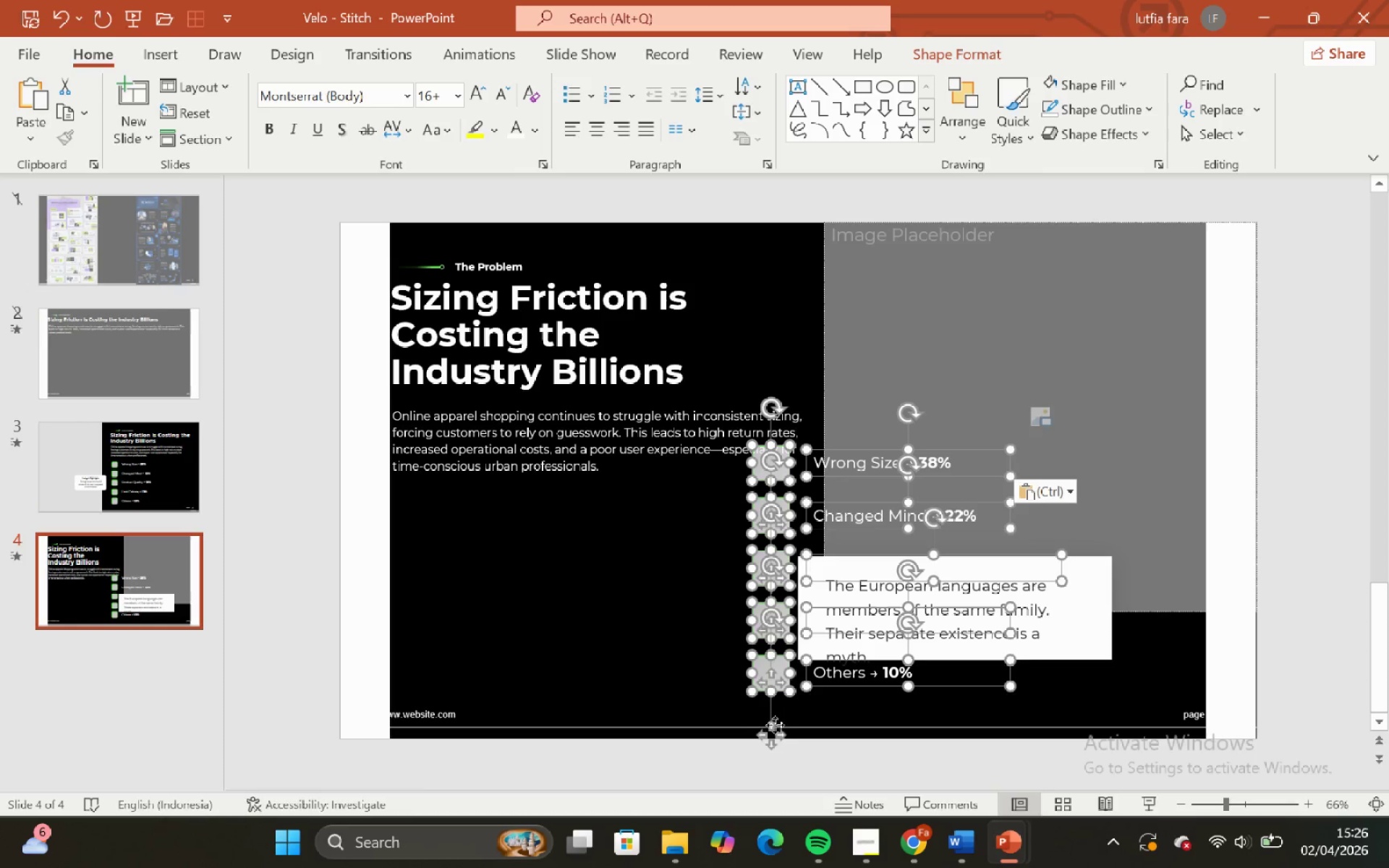 
hold_key(key=ShiftLeft, duration=1.34)
left_click_drag(start_coordinate=[780, 736], to_coordinate=[418, 763])
 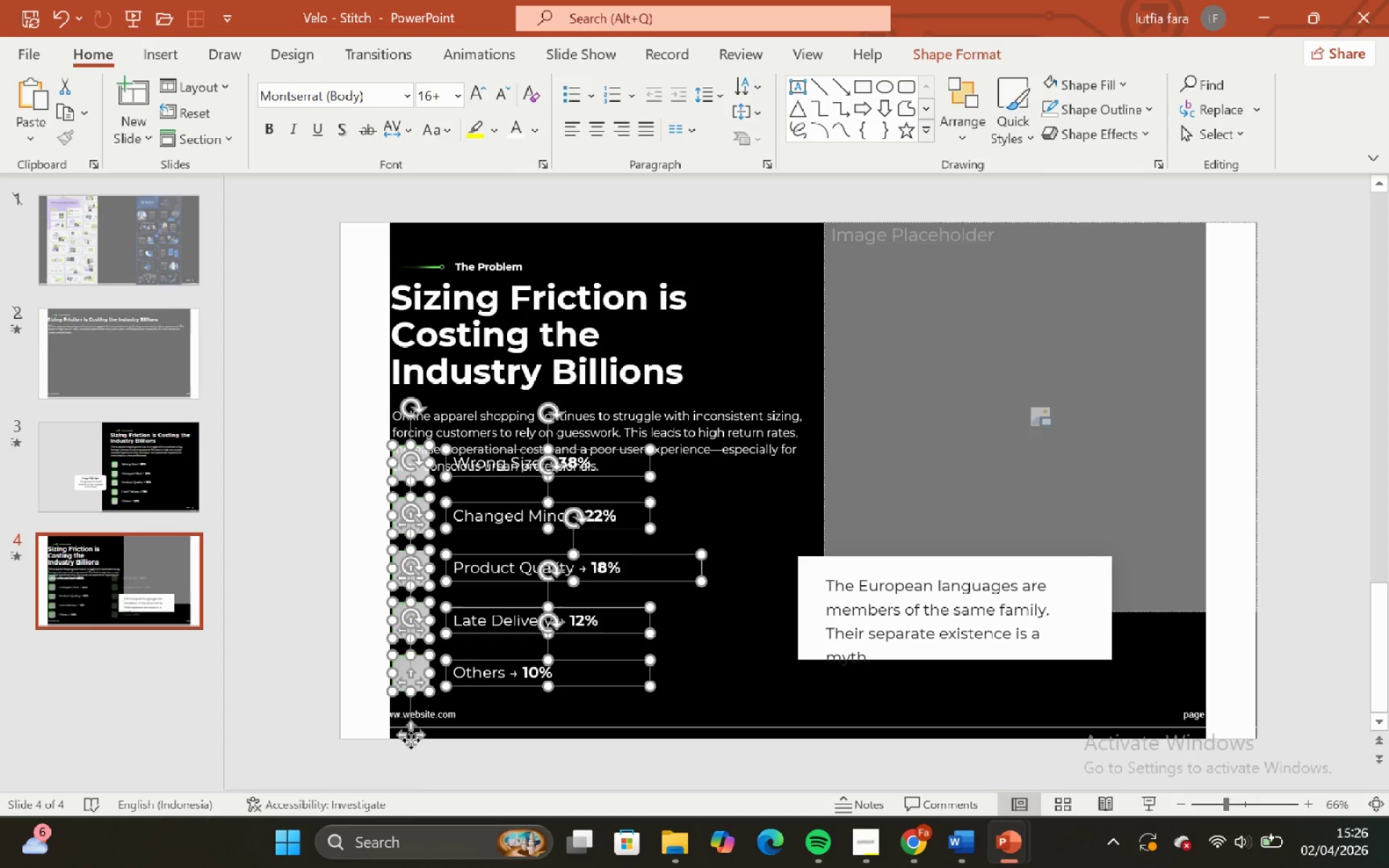 
left_click_drag(start_coordinate=[410, 740], to_coordinate=[419, 788])
 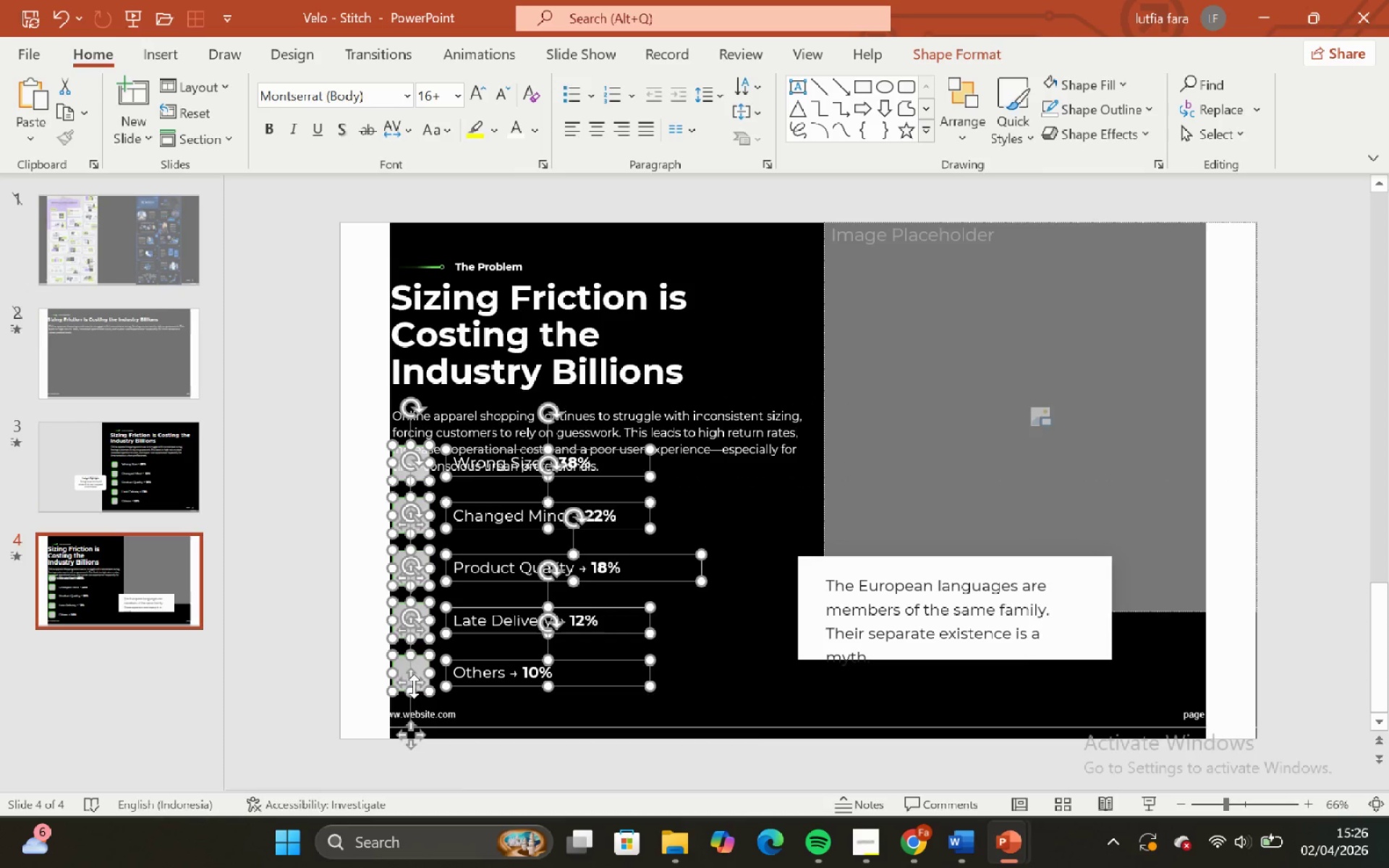 
hold_key(key=ShiftLeft, duration=1.5)
 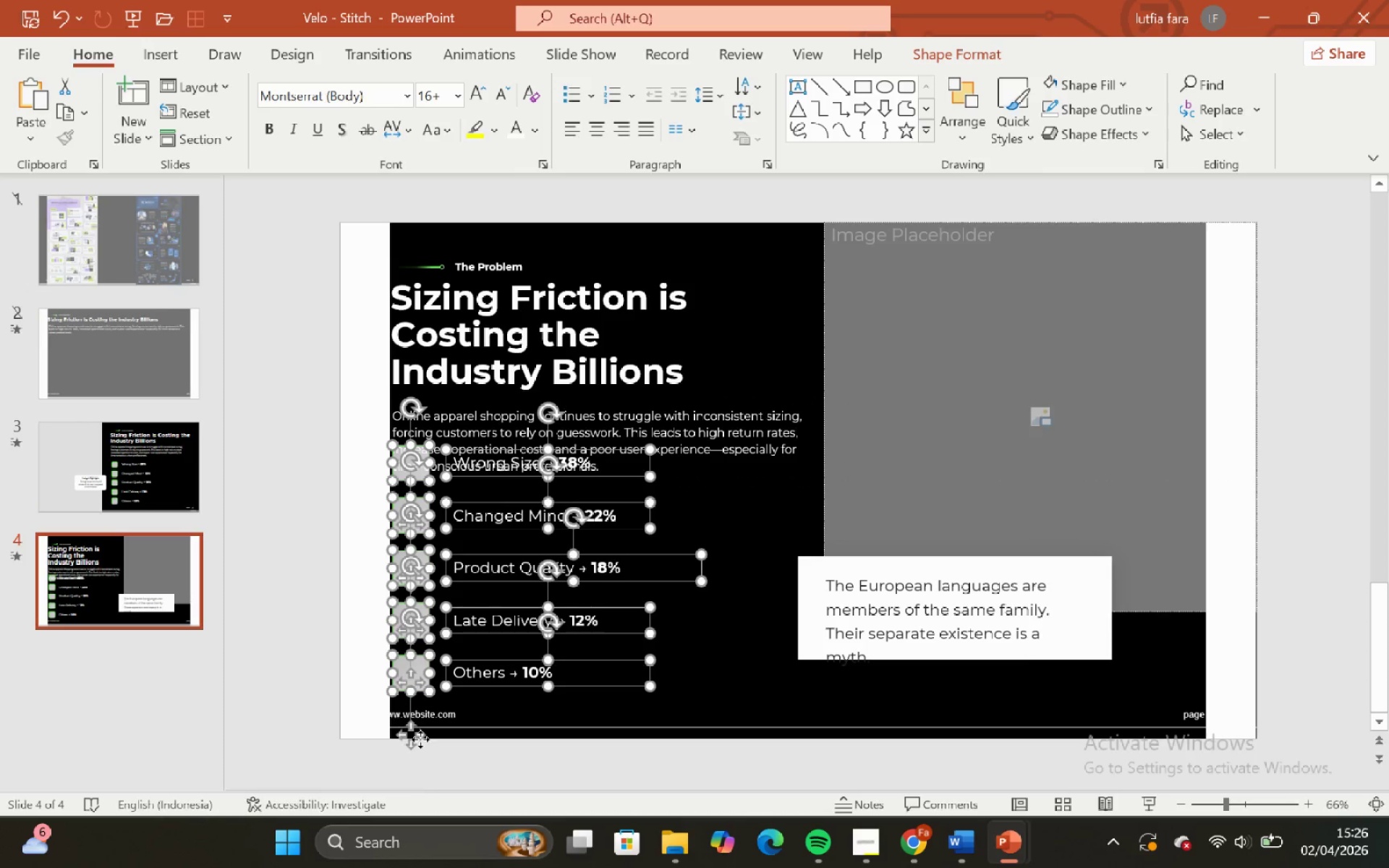 
hold_key(key=ShiftLeft, duration=0.52)
 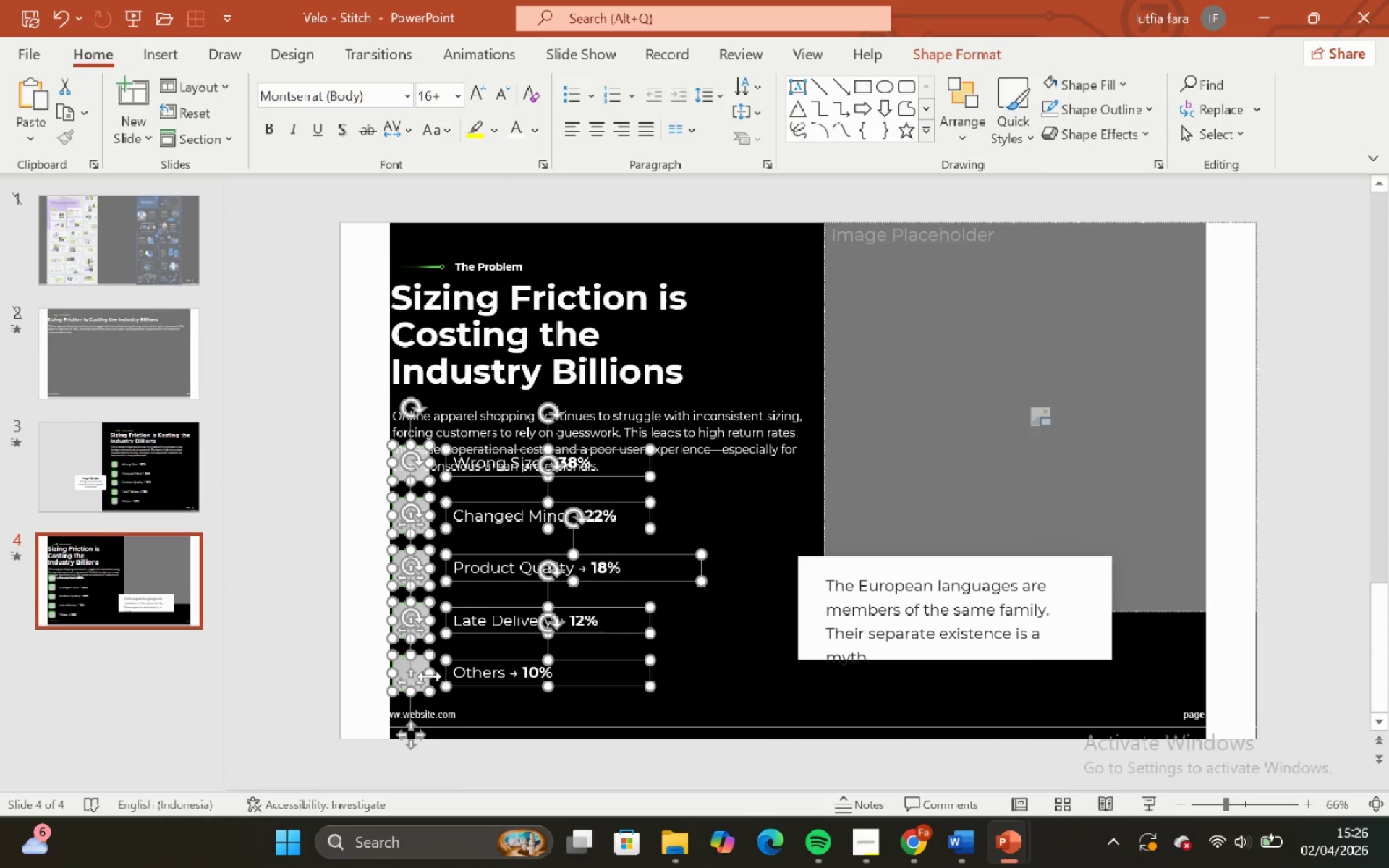 
left_click([357, 607])
 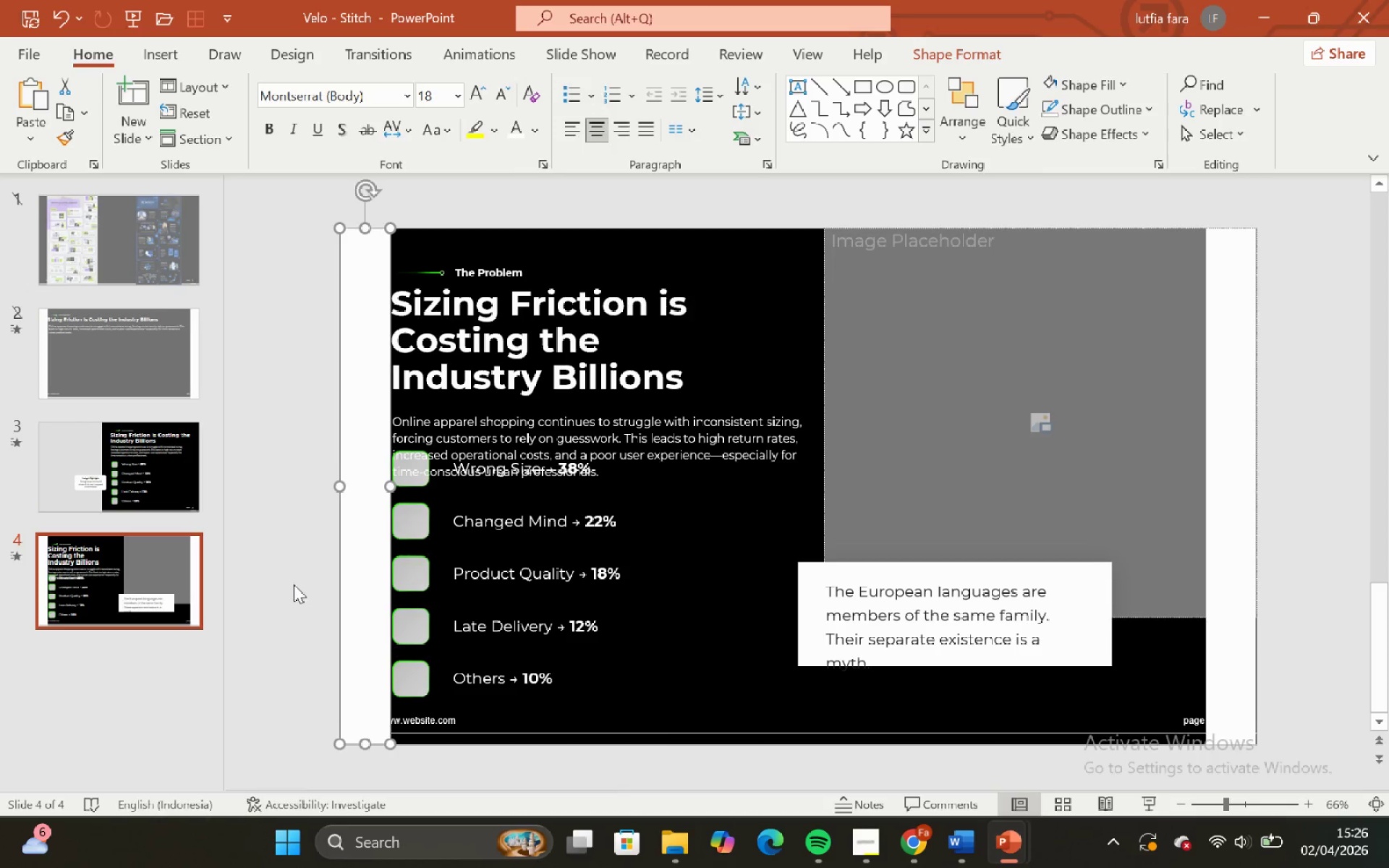 
left_click([294, 584])
 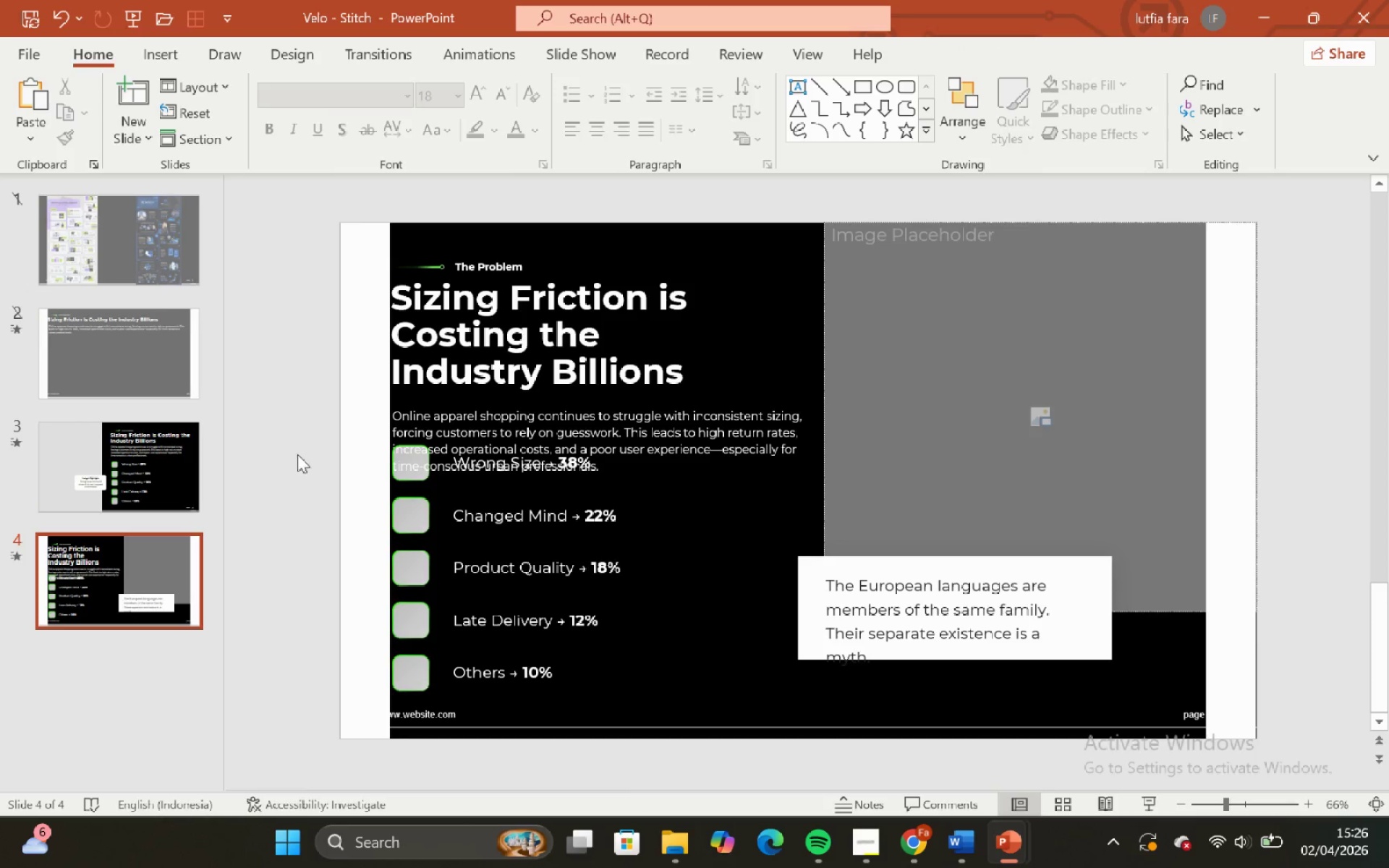 
left_click_drag(start_coordinate=[283, 431], to_coordinate=[727, 760])
 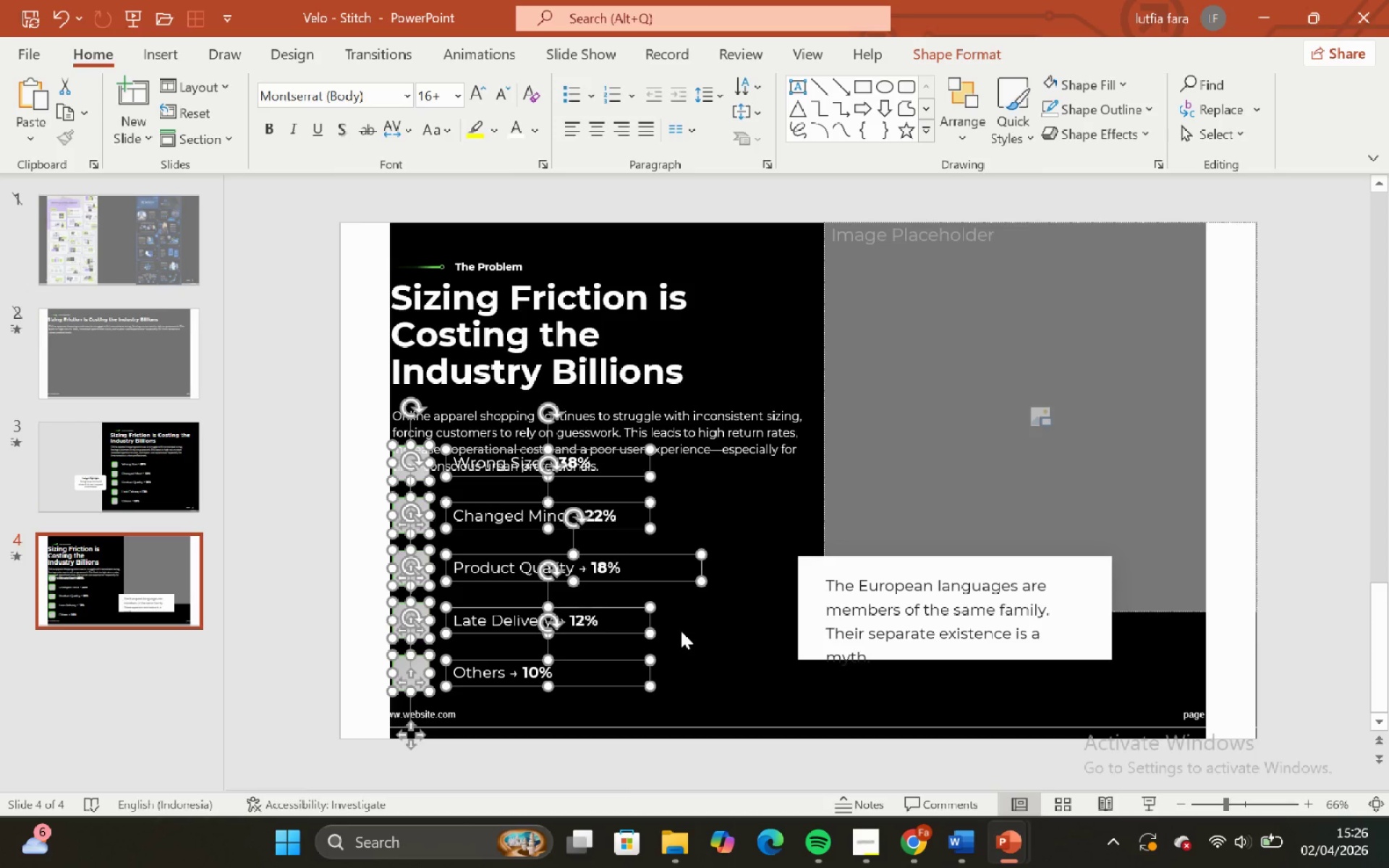 
key(Backspace)
 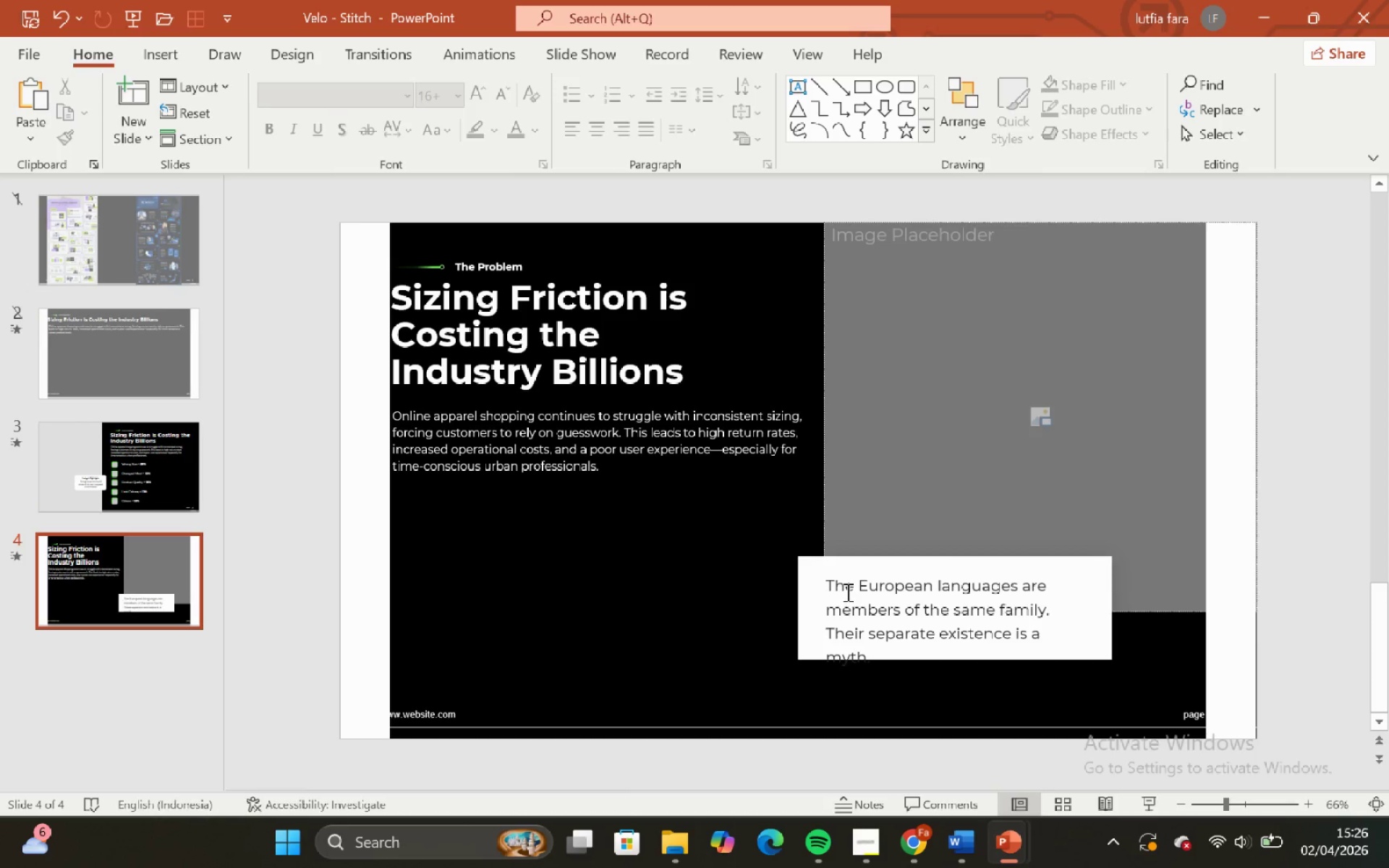 
double_click([663, 550])
 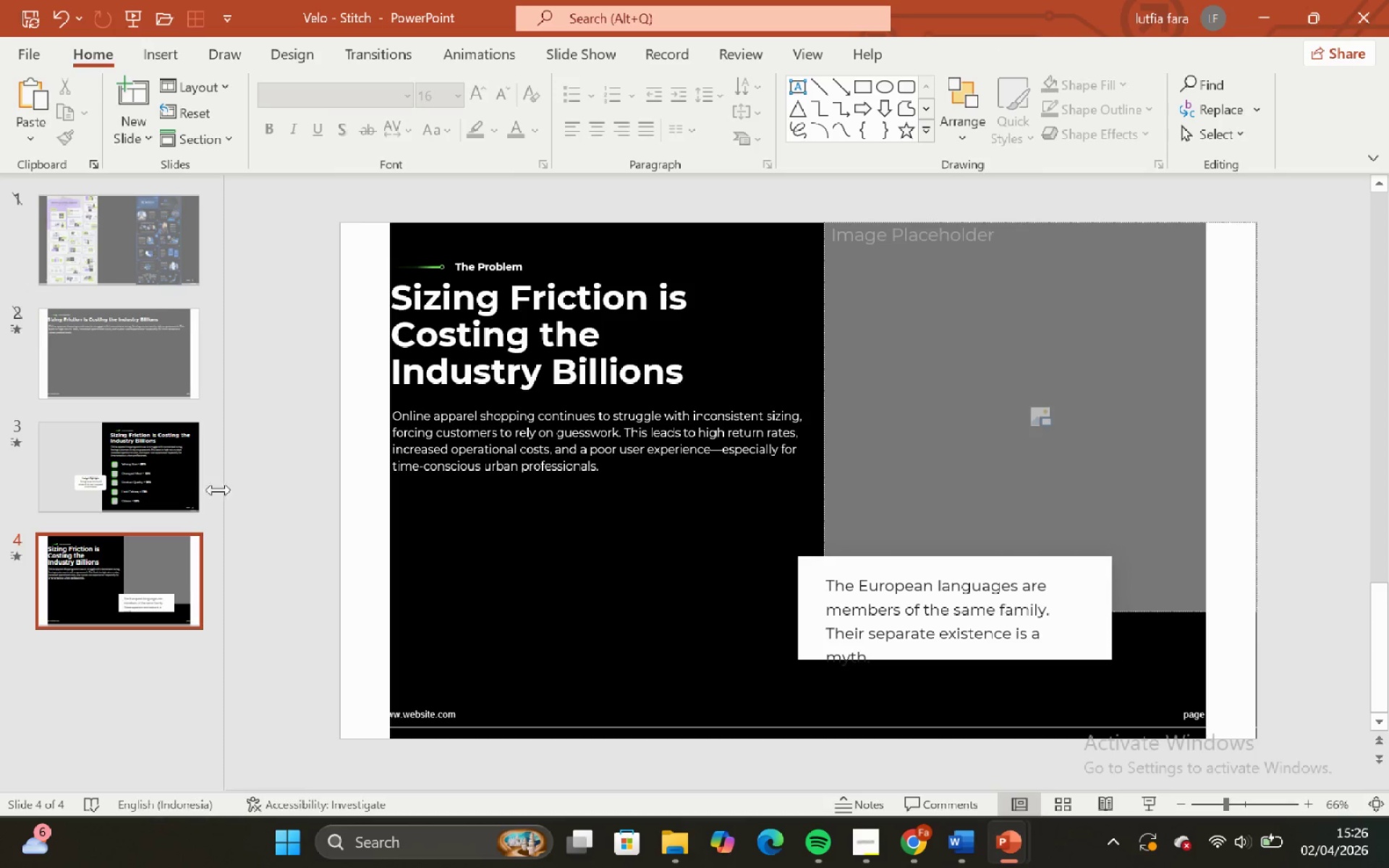 
left_click([132, 484])
 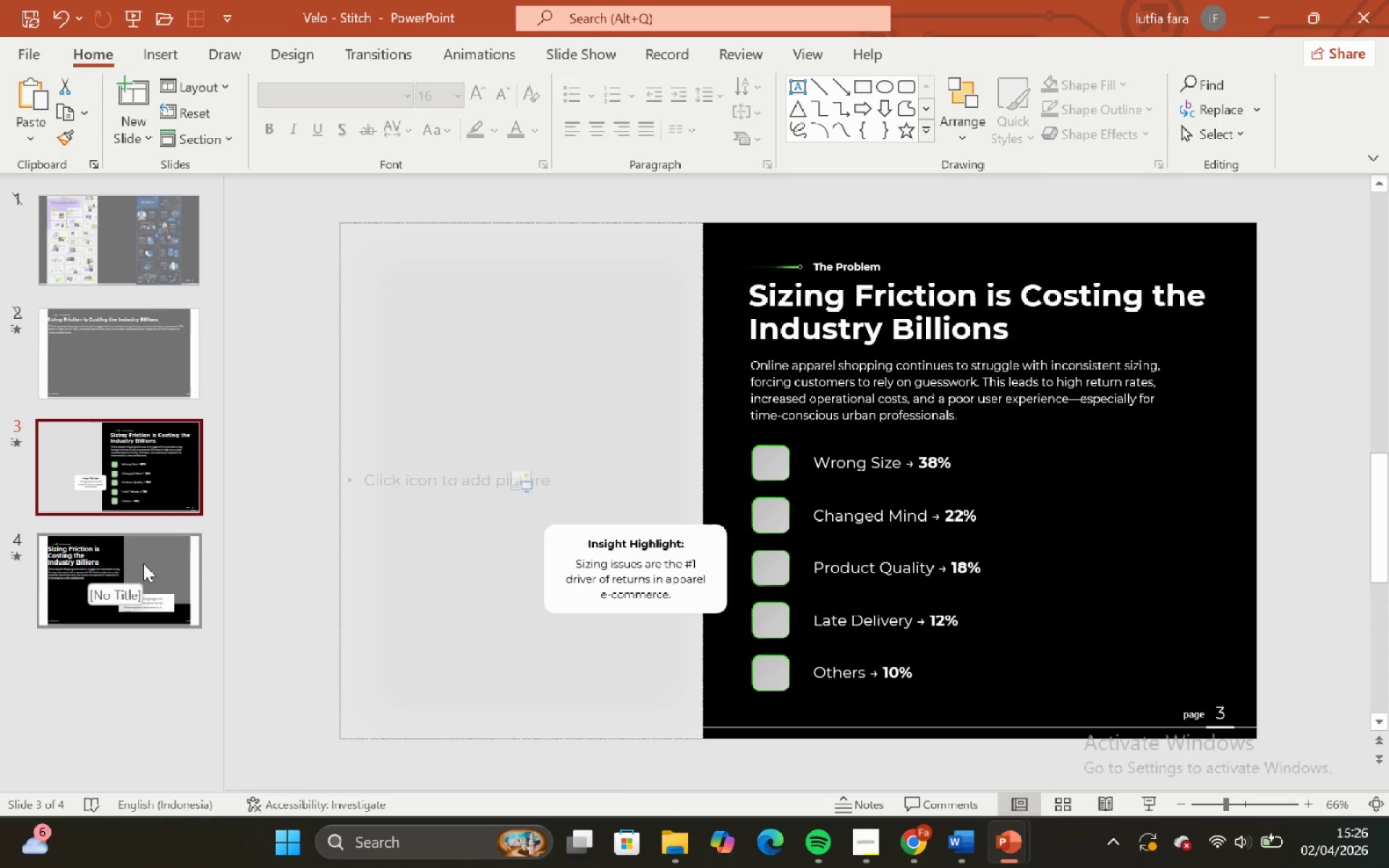 